 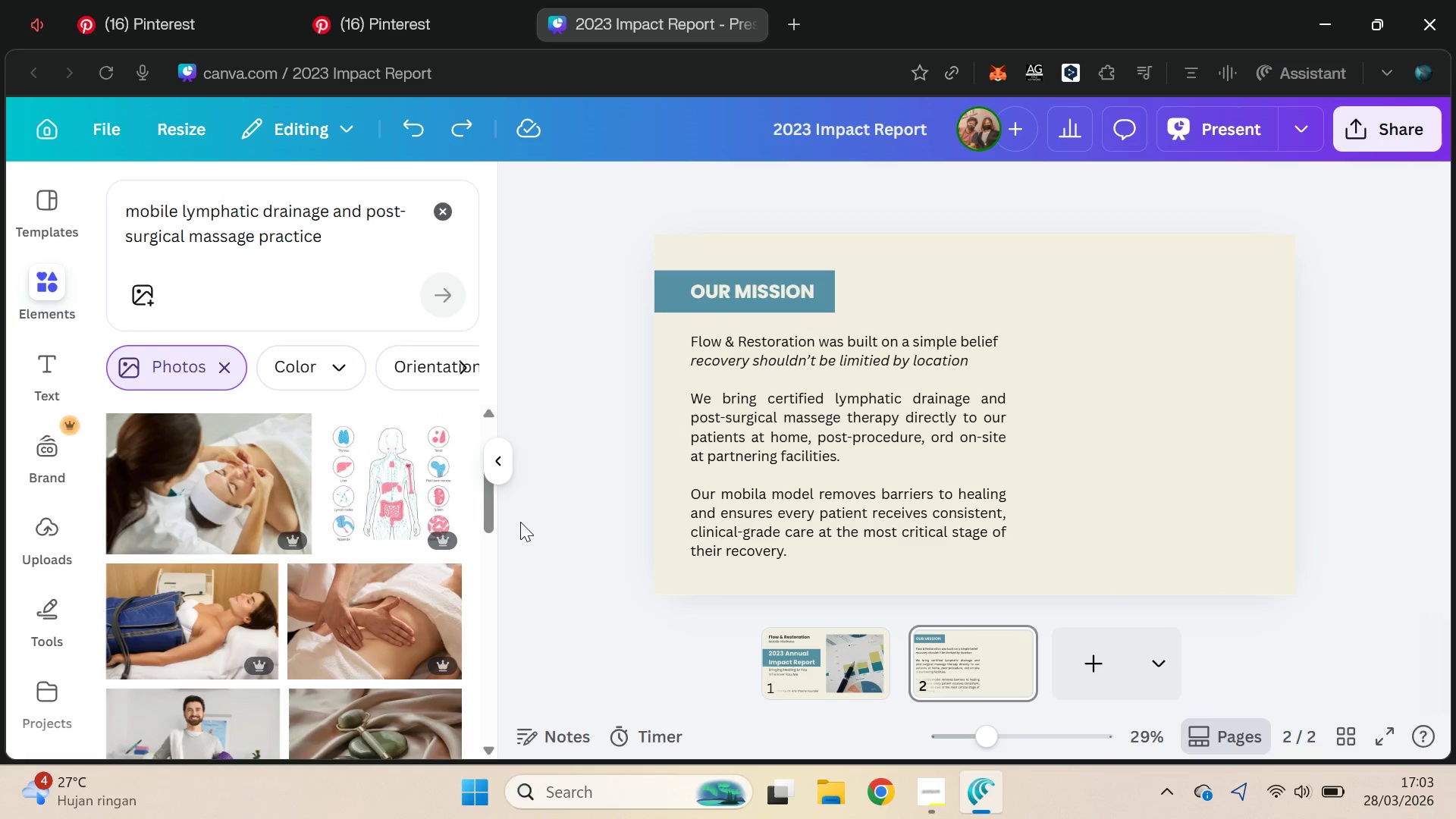 
left_click_drag(start_coordinate=[520, 522], to_coordinate=[522, 534])
 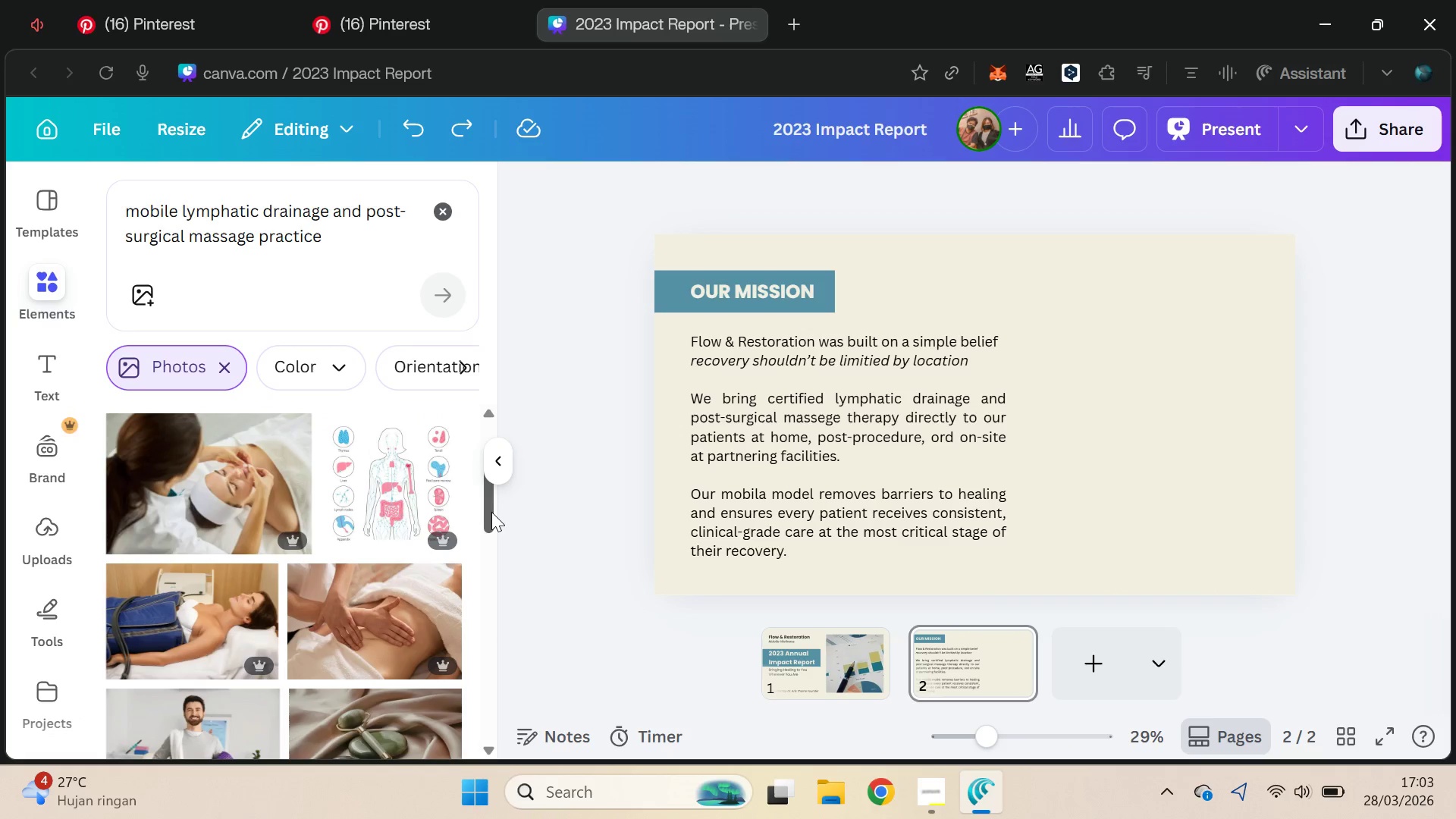 
left_click_drag(start_coordinate=[491, 509], to_coordinate=[468, 724])
 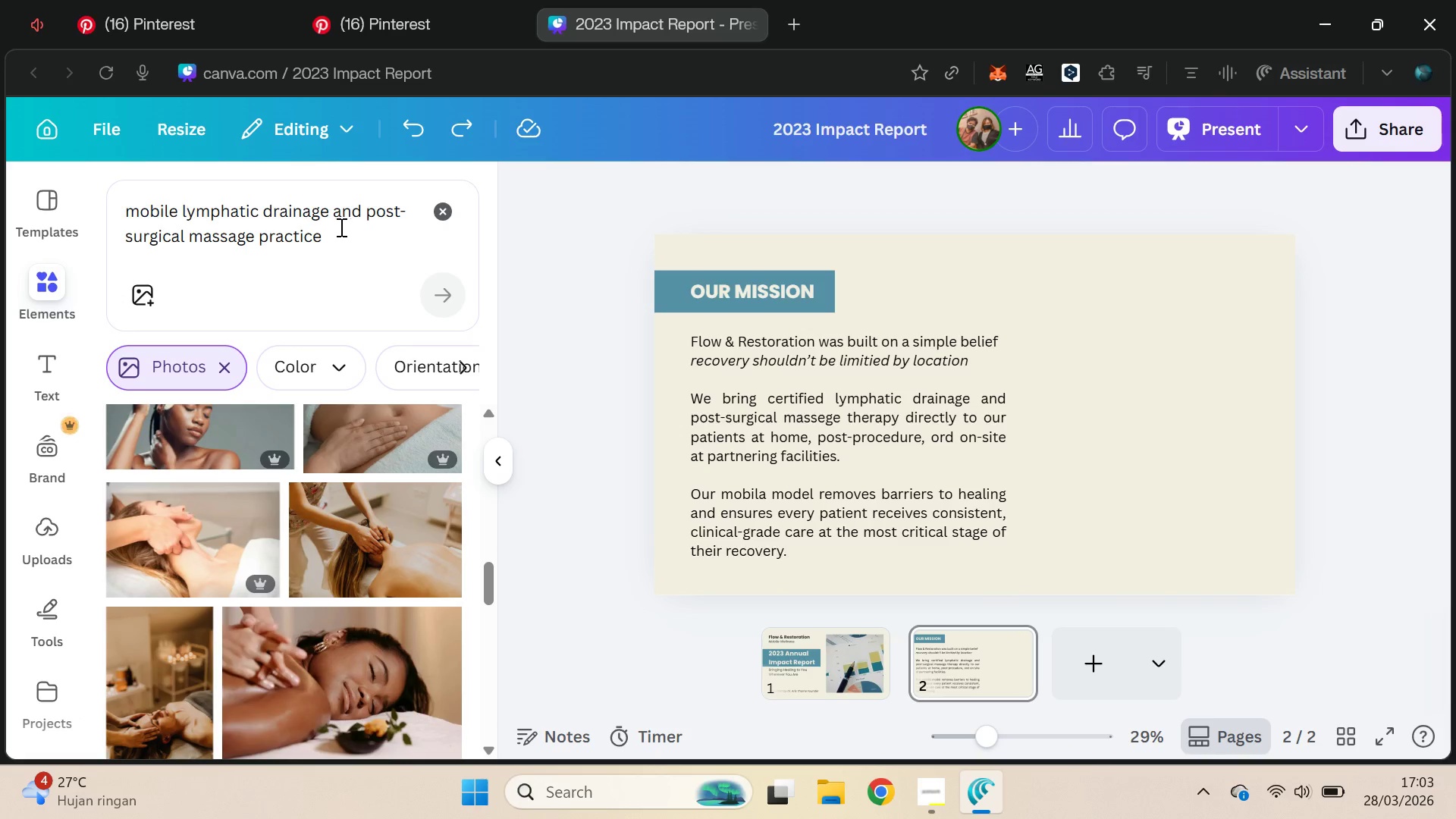 
left_click_drag(start_coordinate=[346, 243], to_coordinate=[331, 215])
 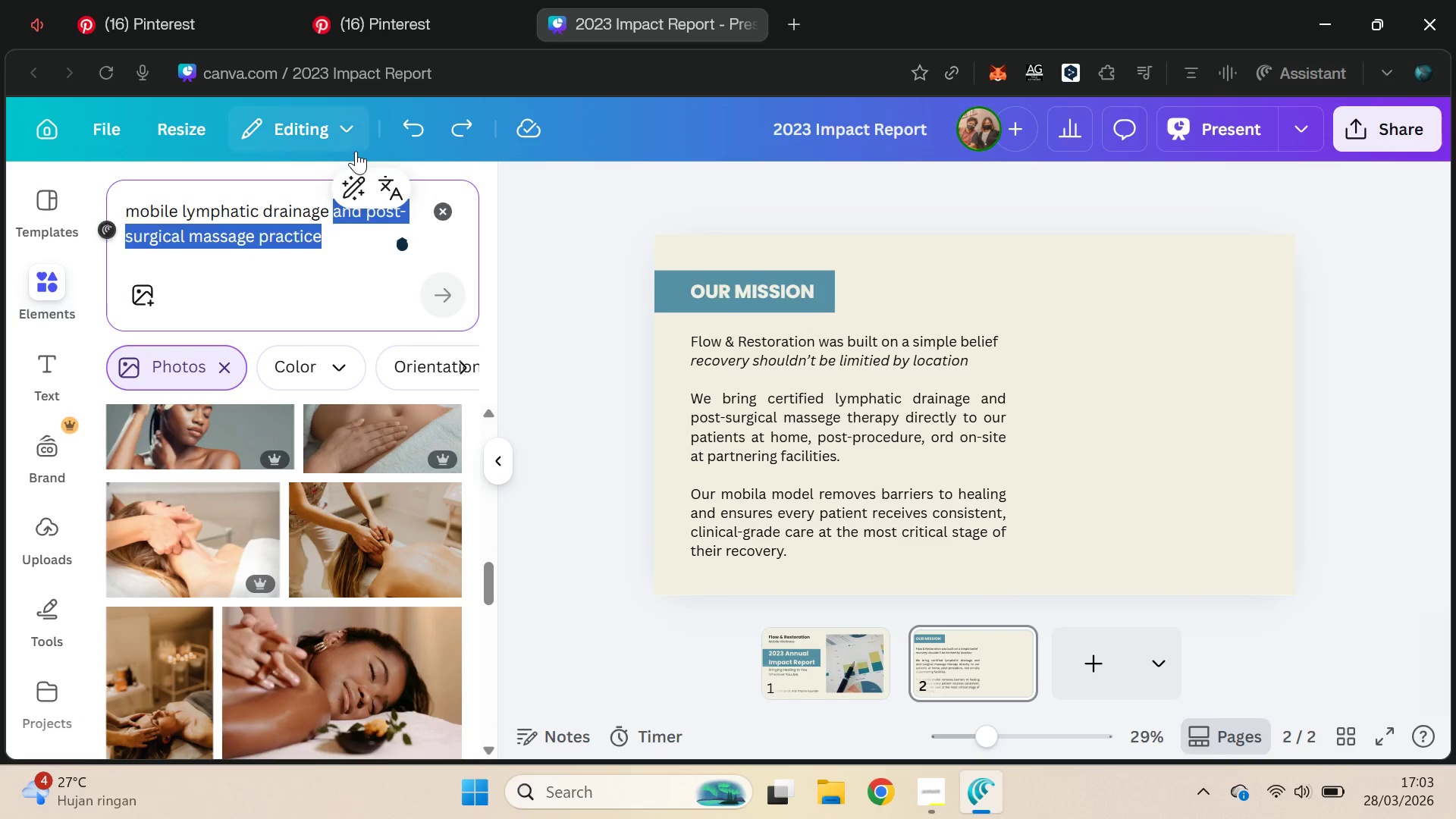 
key(Backspace)
 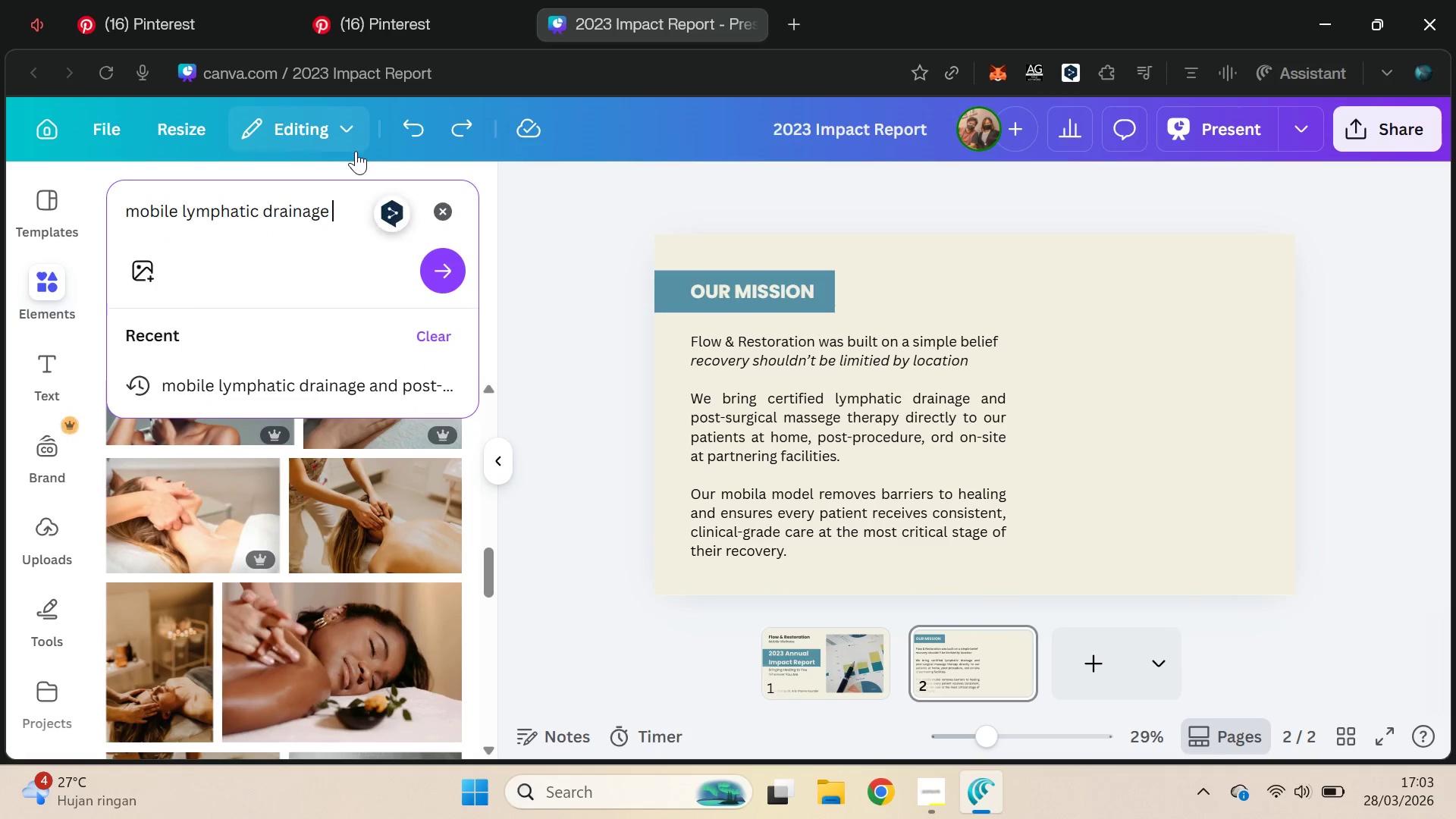 
key(Backspace)
 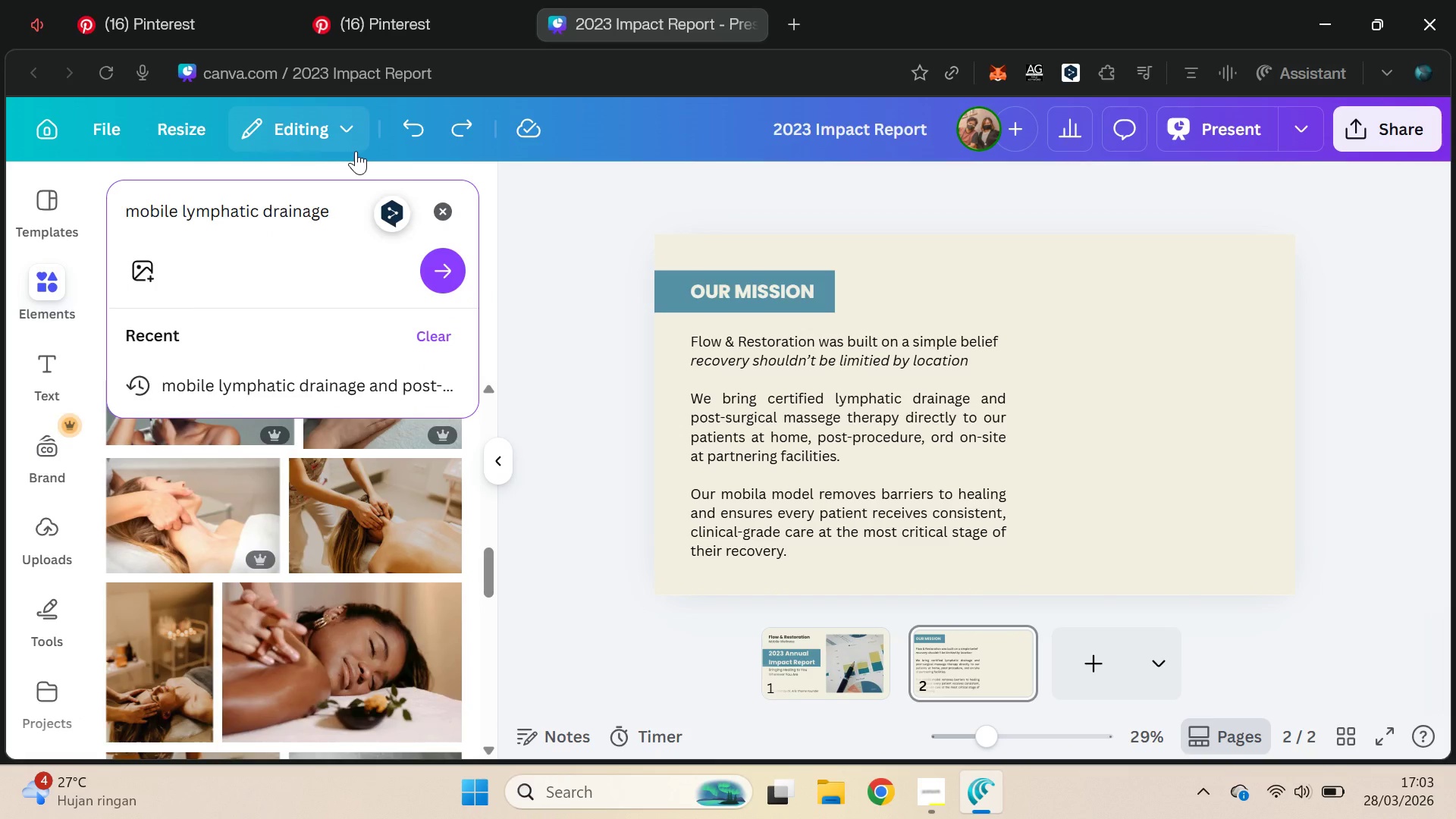 
key(Enter)
 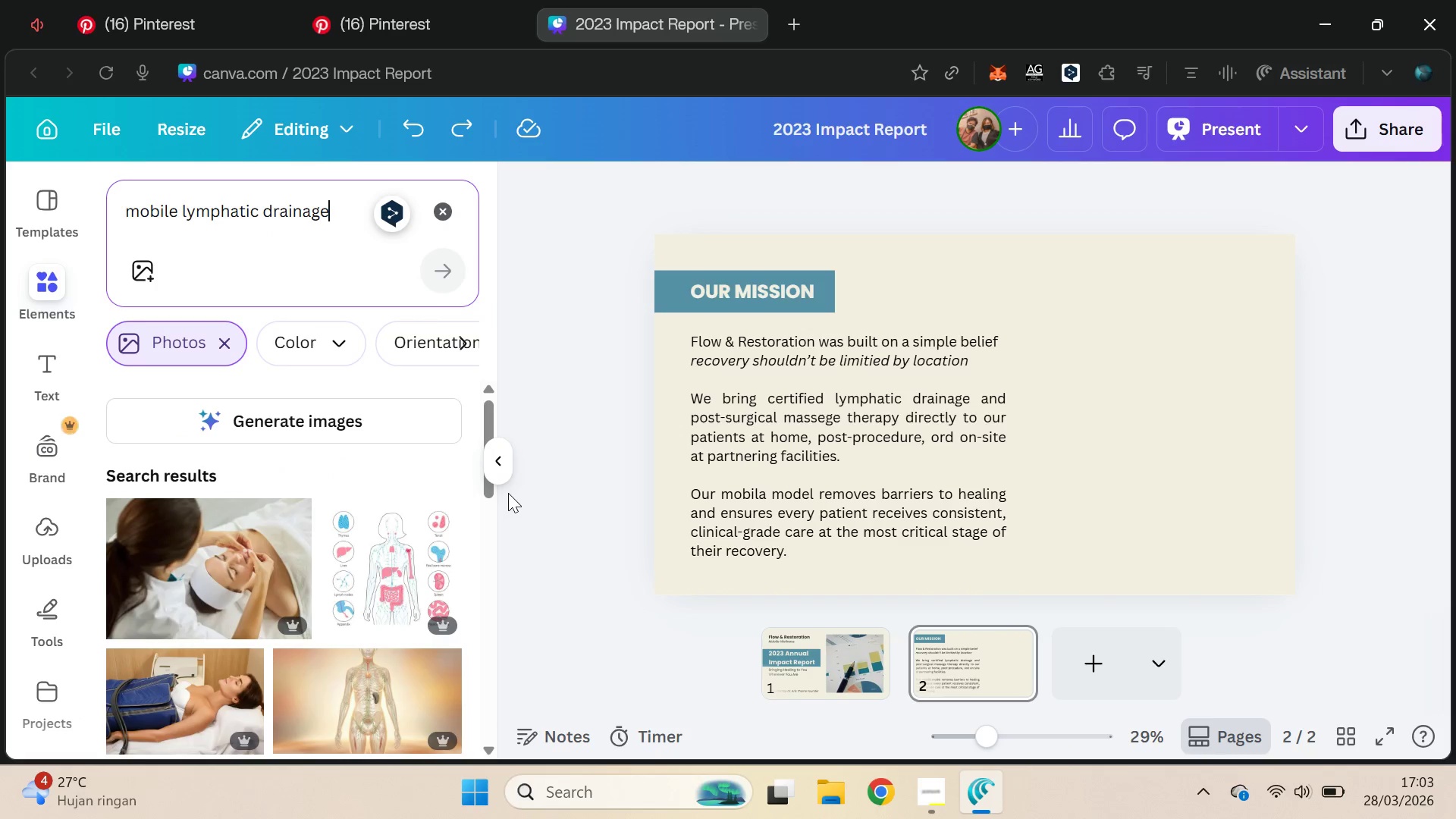 
left_click_drag(start_coordinate=[490, 488], to_coordinate=[500, 505])
 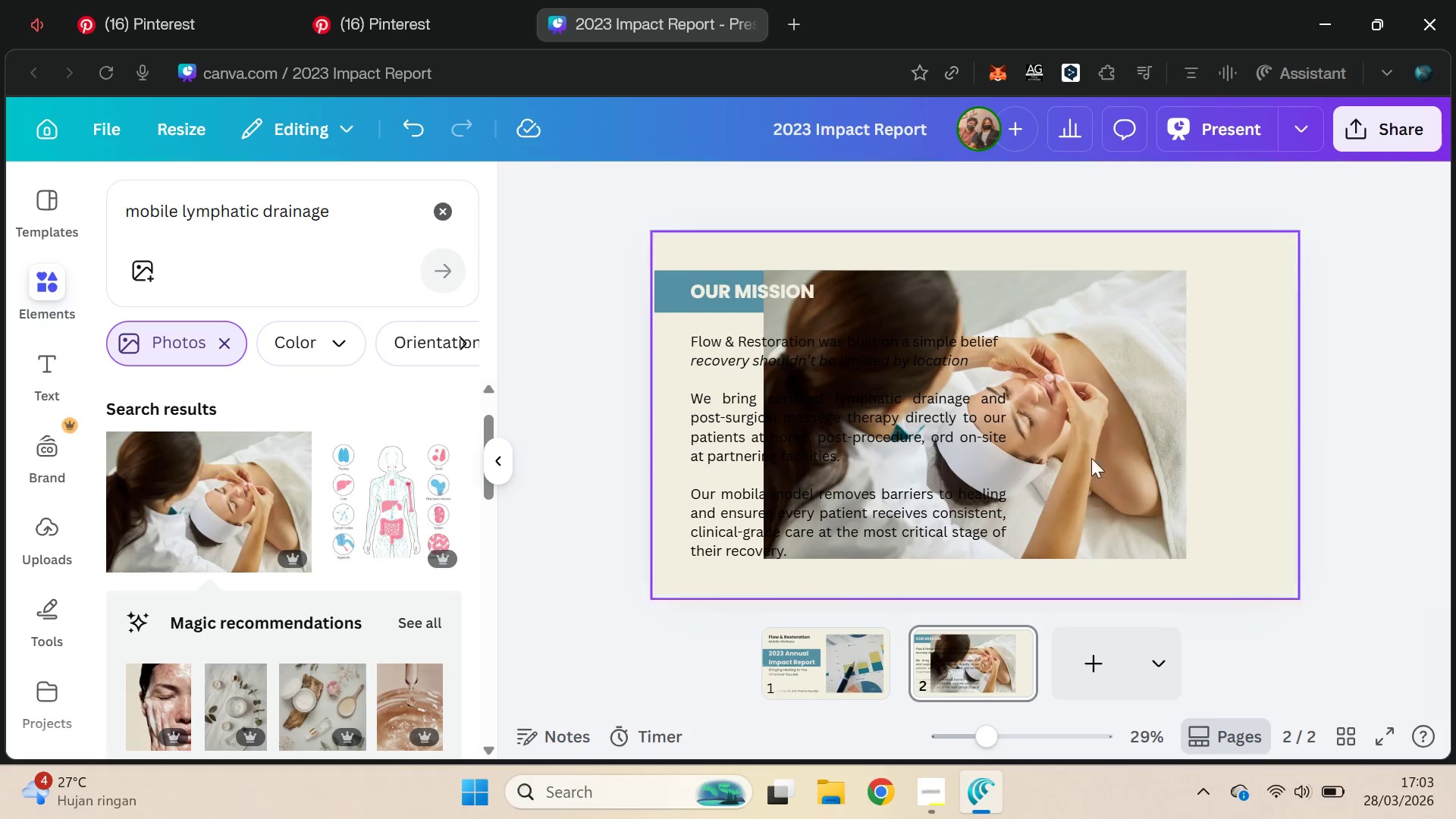 
left_click_drag(start_coordinate=[1090, 463], to_coordinate=[1163, 464])
 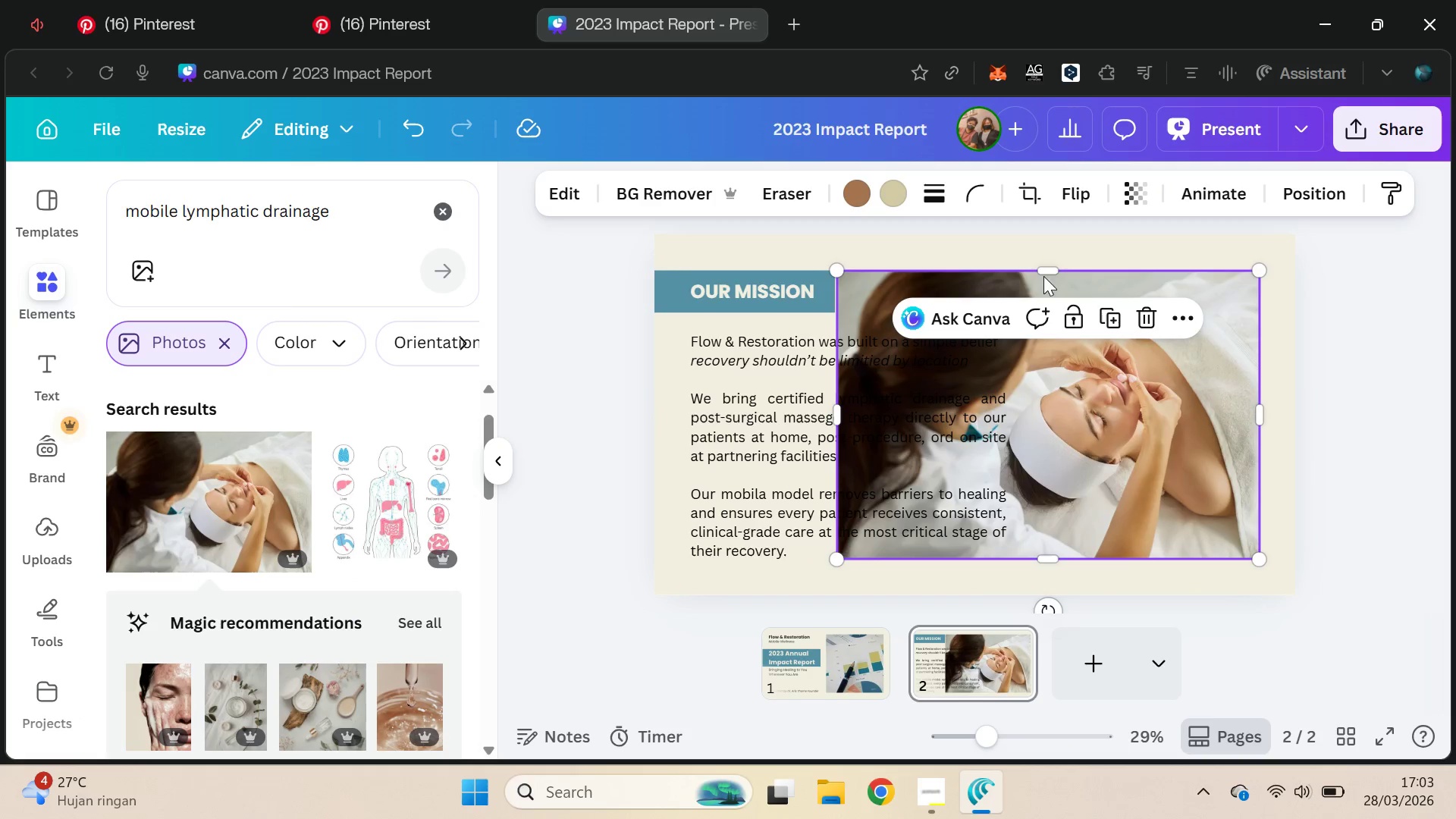 
left_click_drag(start_coordinate=[1046, 265], to_coordinate=[1059, 275])
 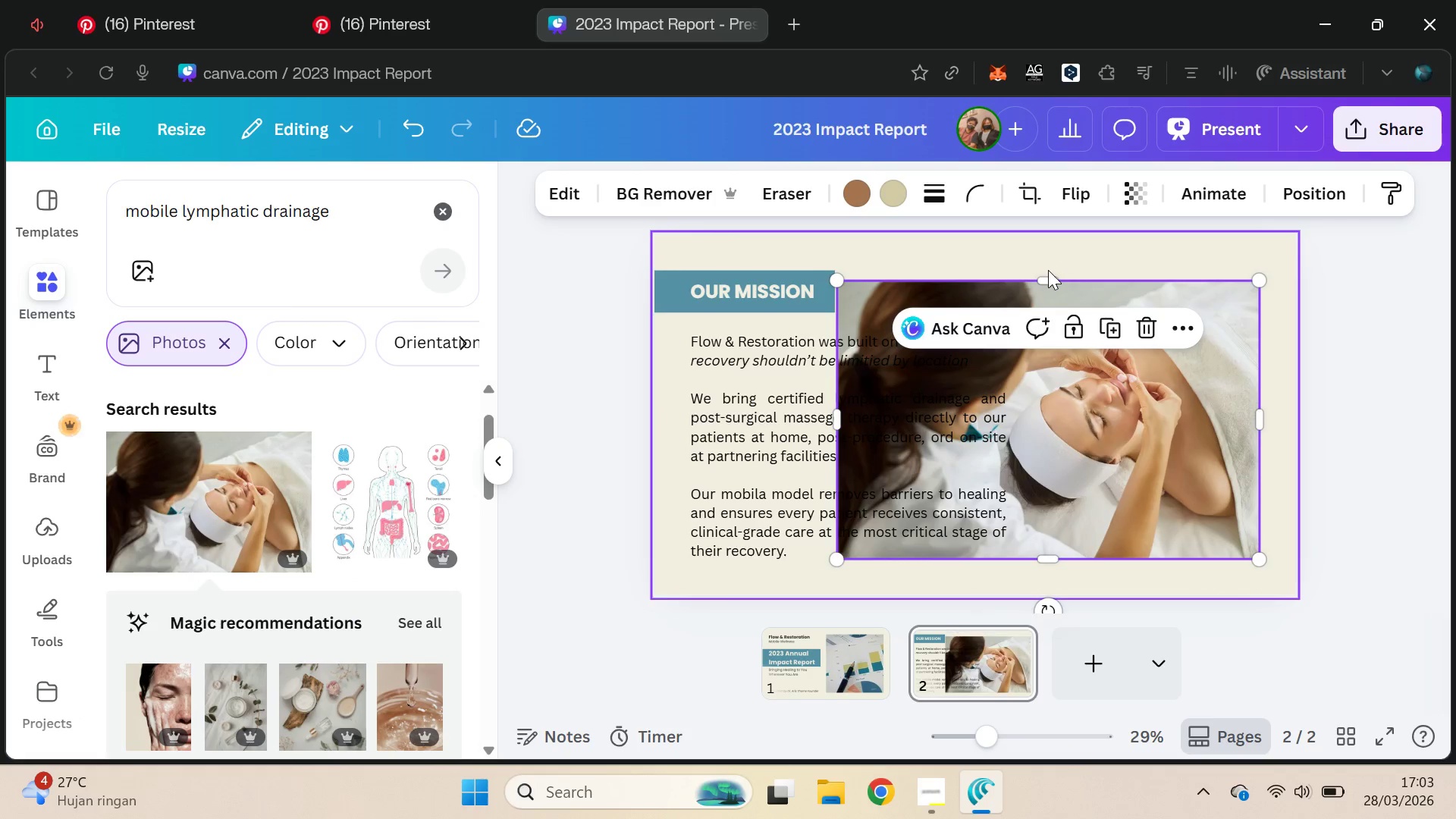 
left_click_drag(start_coordinate=[1048, 270], to_coordinate=[1049, 264])
 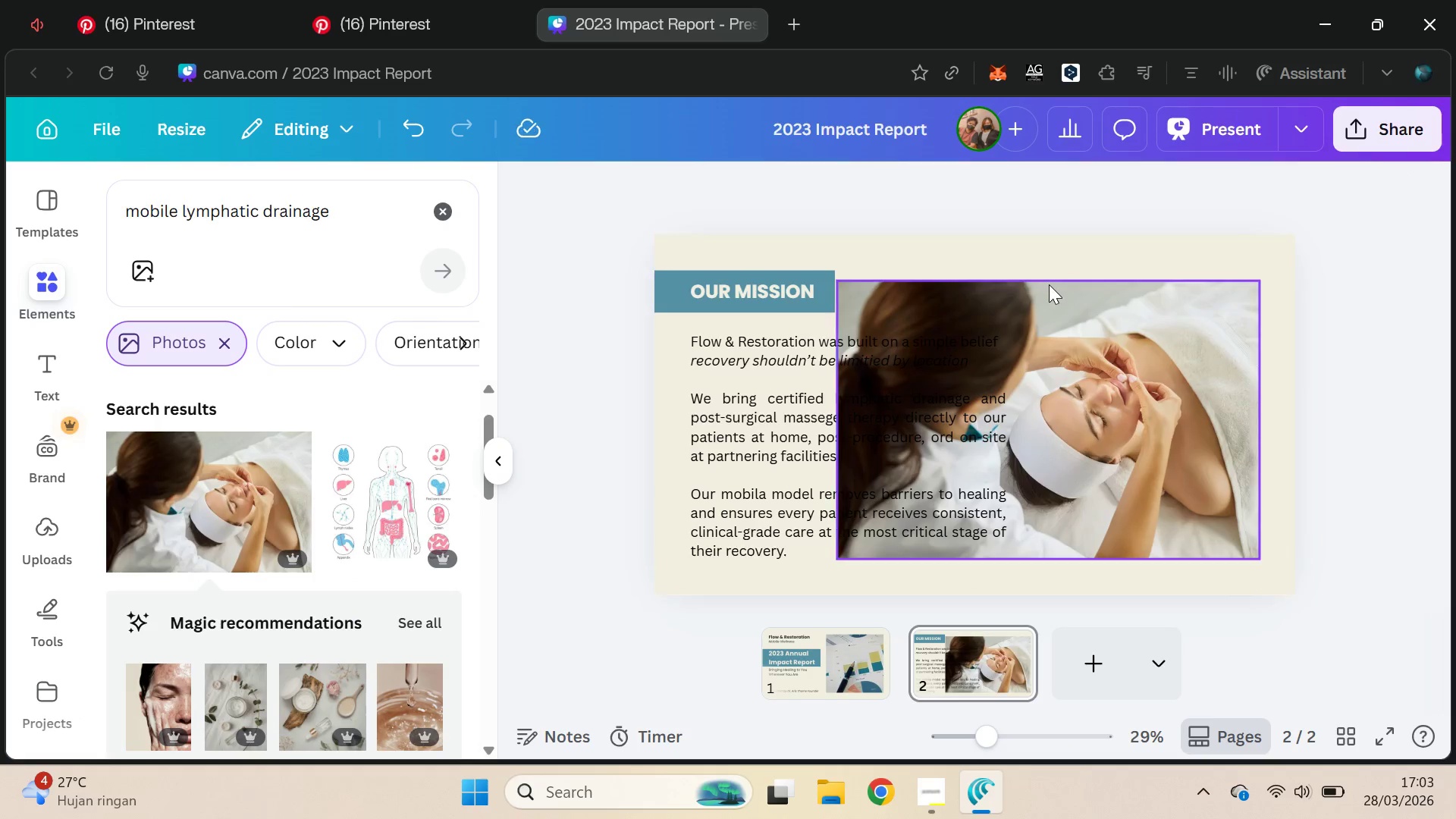 
left_click([1049, 284])
 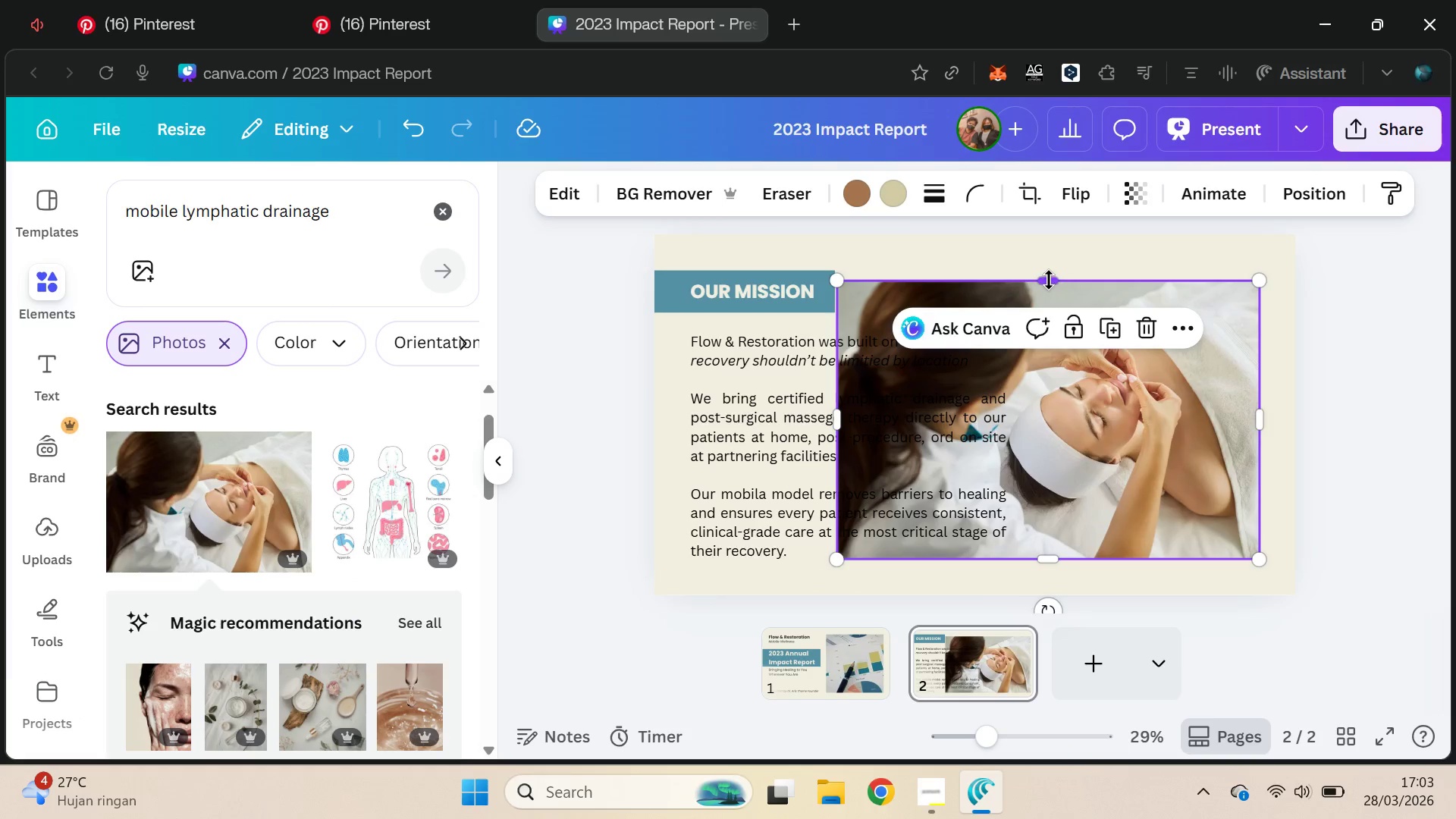 
left_click_drag(start_coordinate=[1049, 281], to_coordinate=[1052, 268])
 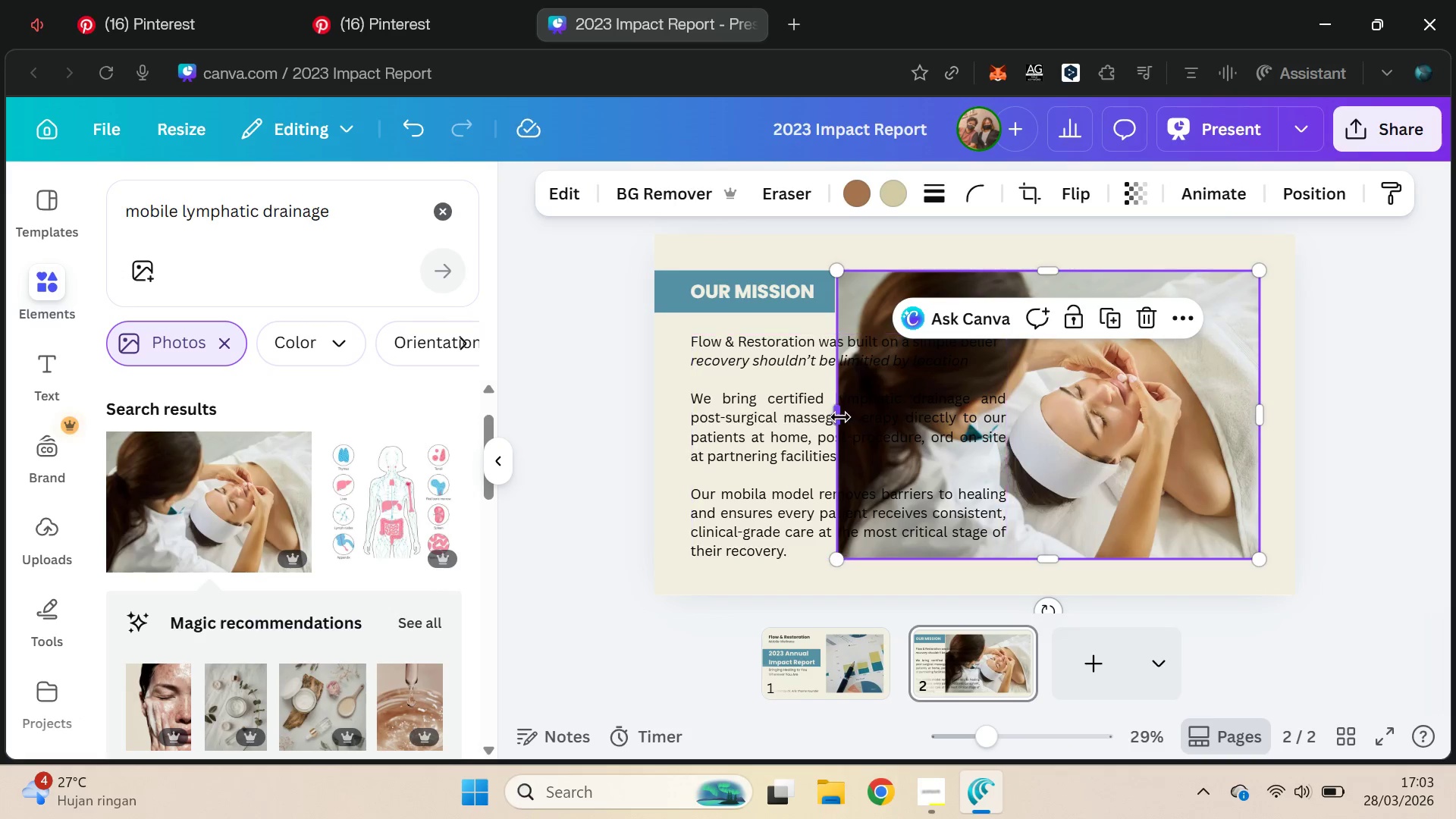 
left_click_drag(start_coordinate=[839, 415], to_coordinate=[1034, 409])
 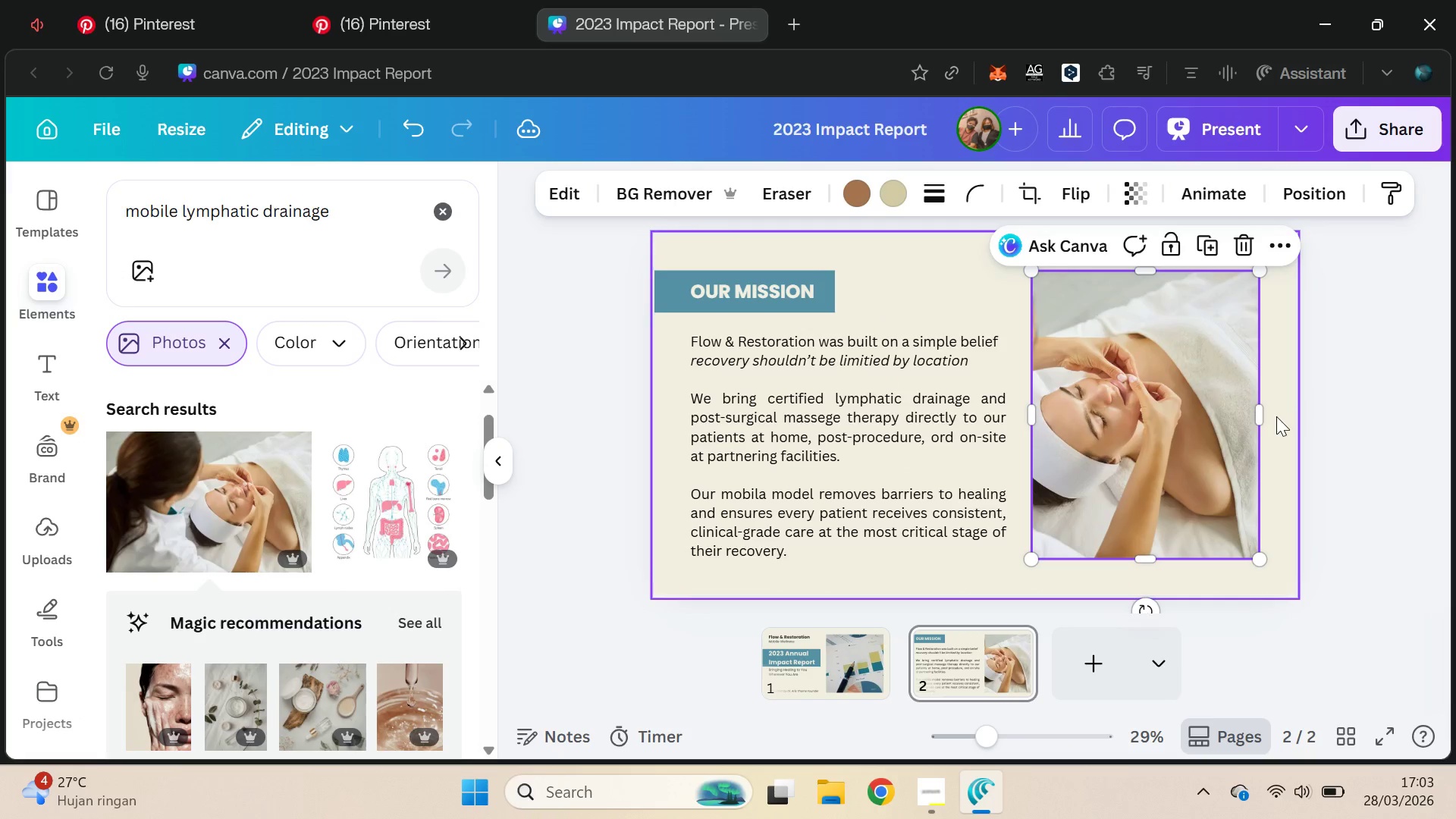 
left_click_drag(start_coordinate=[1262, 413], to_coordinate=[1164, 415])
 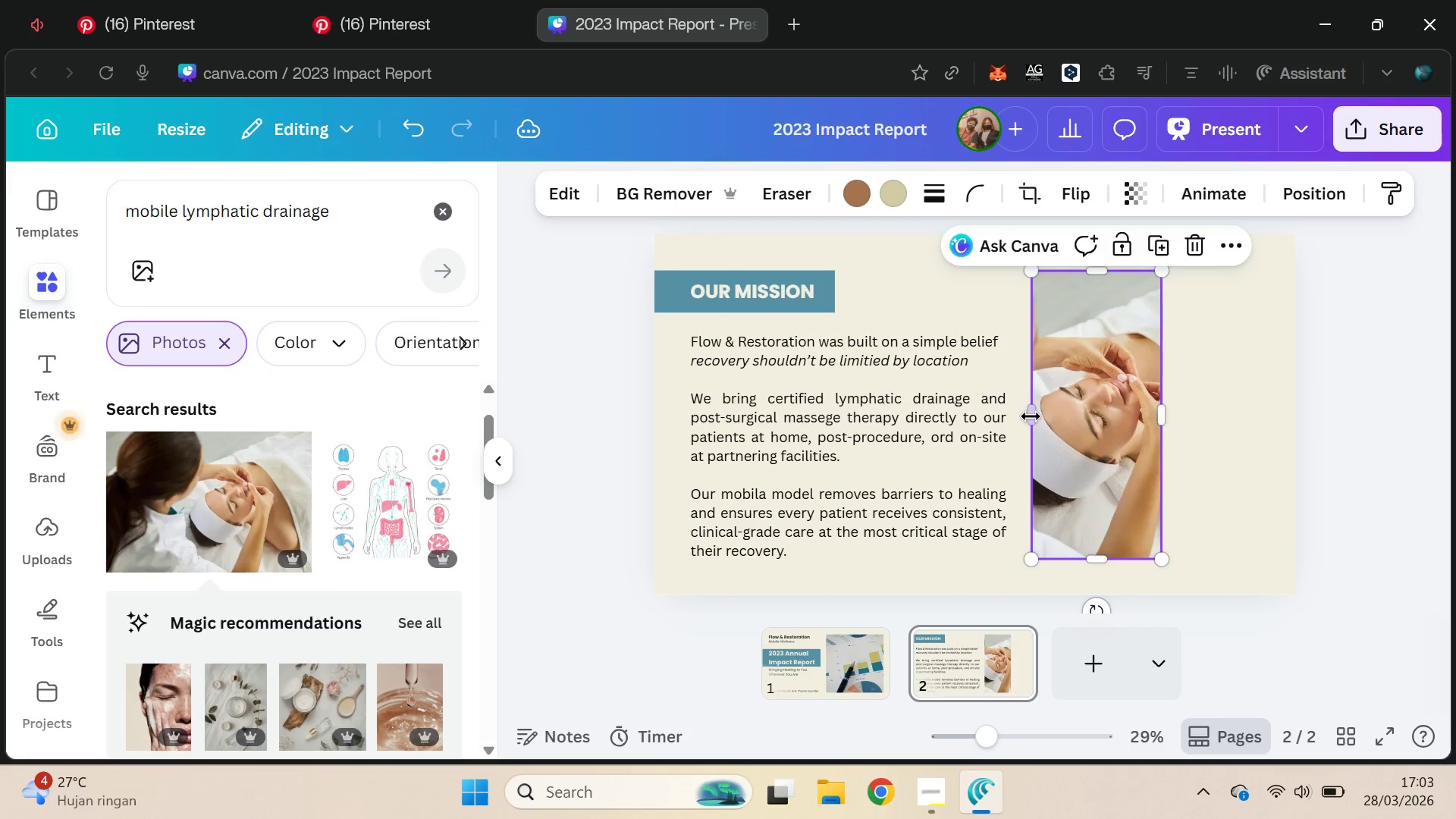 
left_click_drag(start_coordinate=[1031, 414], to_coordinate=[912, 429])
 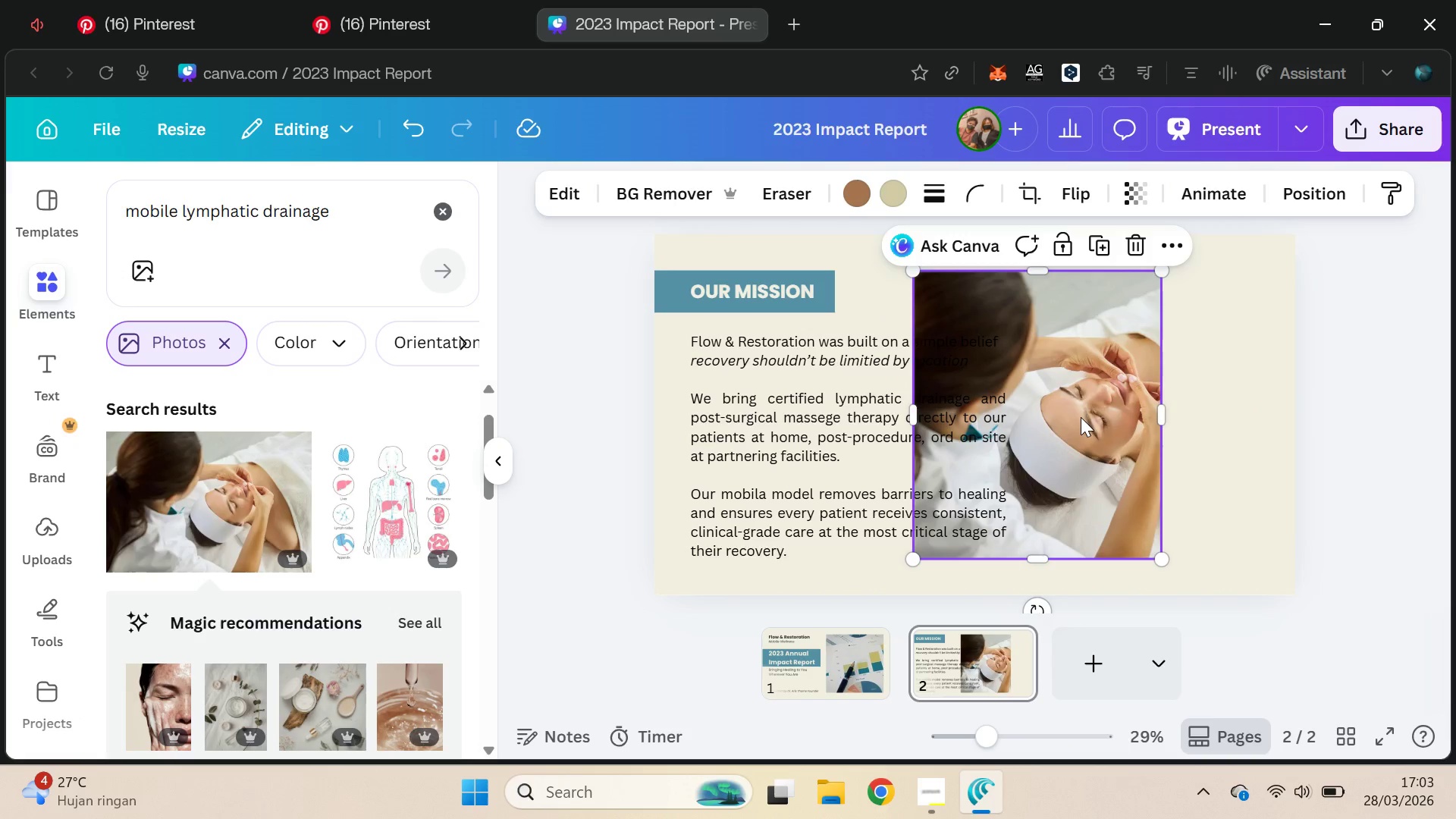 
left_click_drag(start_coordinate=[1080, 417], to_coordinate=[1181, 419])
 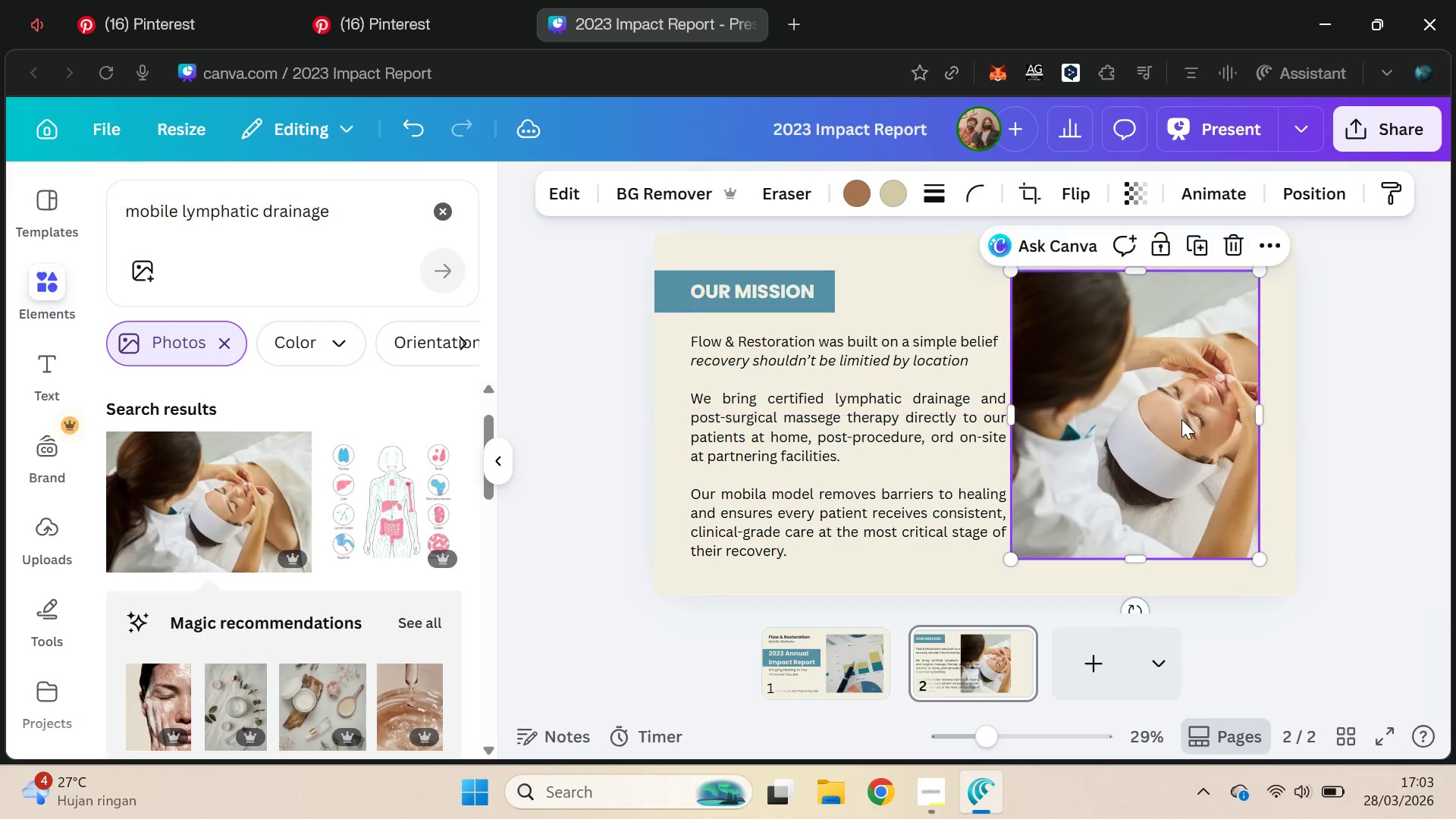 
left_click([1181, 419])
 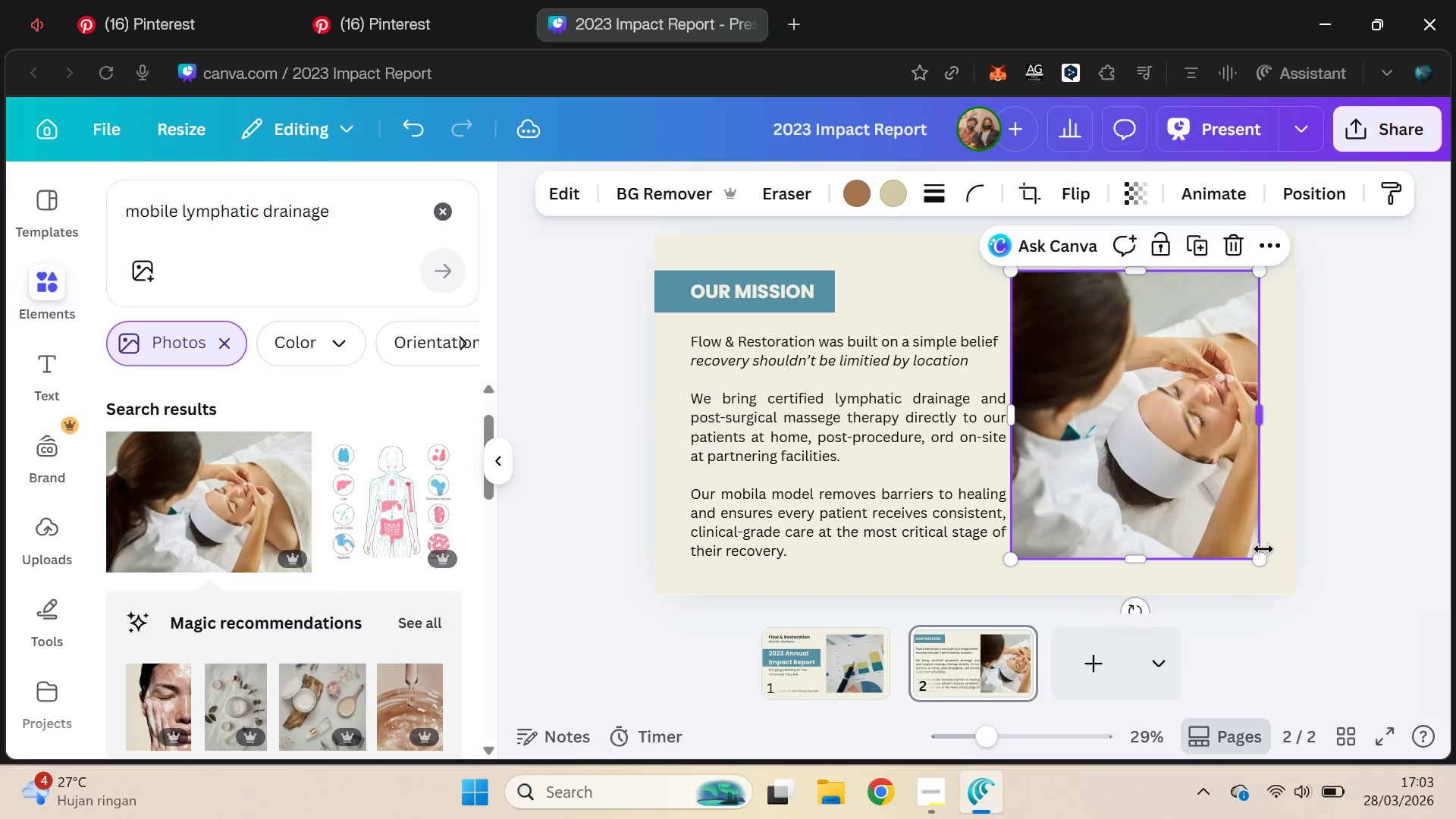 
left_click_drag(start_coordinate=[1263, 557], to_coordinate=[1215, 512])
 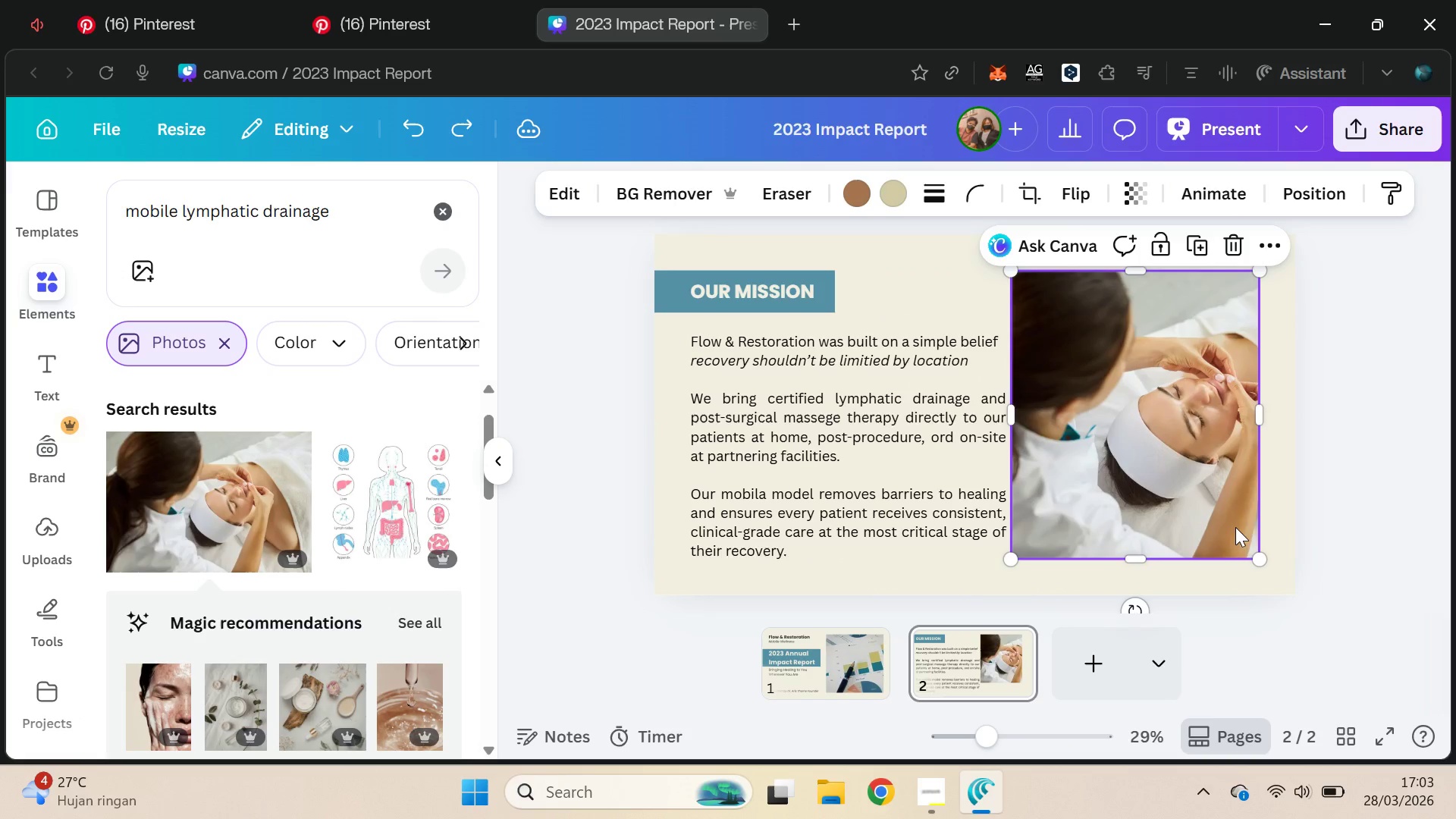 
hold_key(key=ShiftLeft, duration=0.77)
 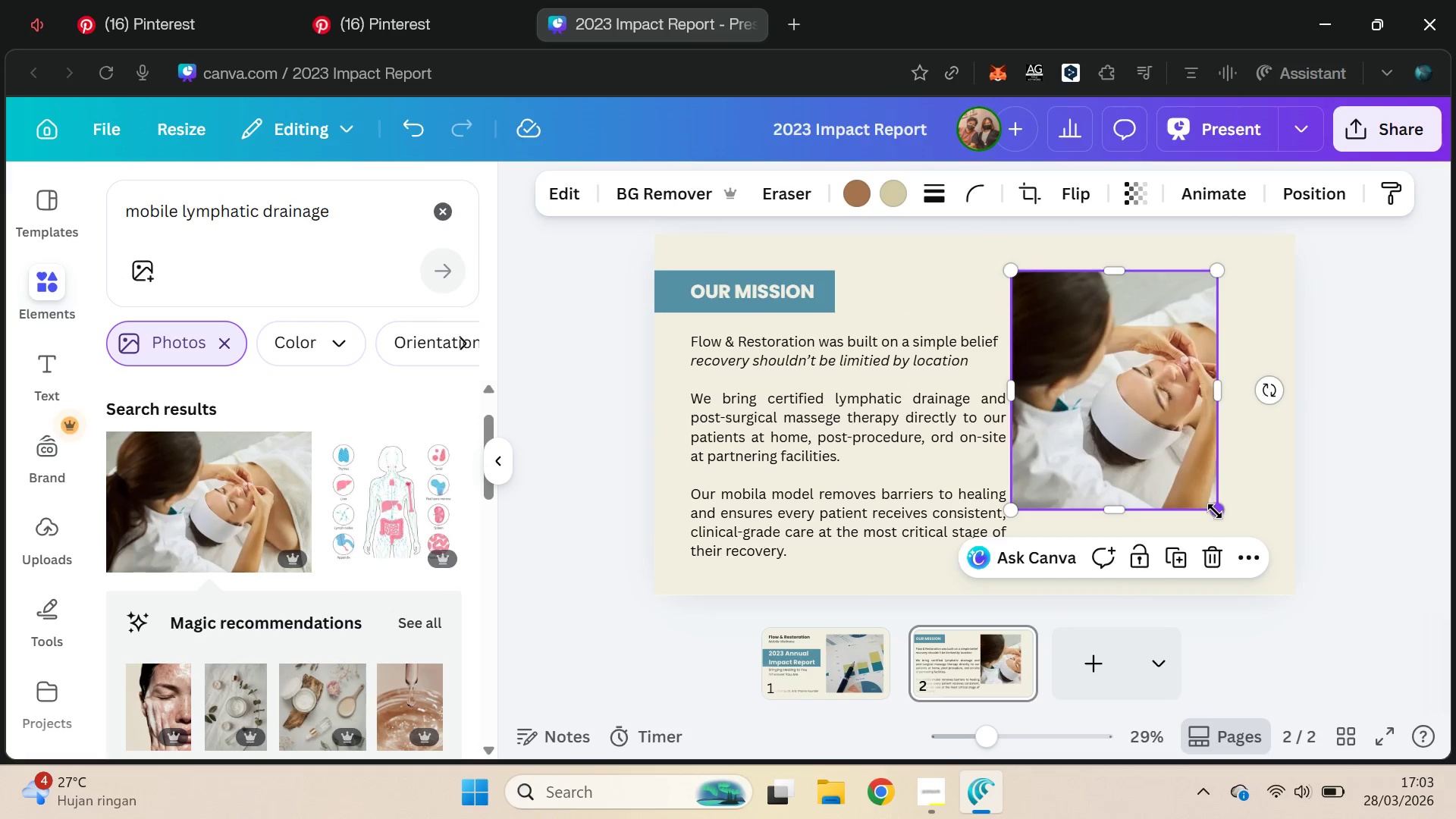 
key(Control+Z)
 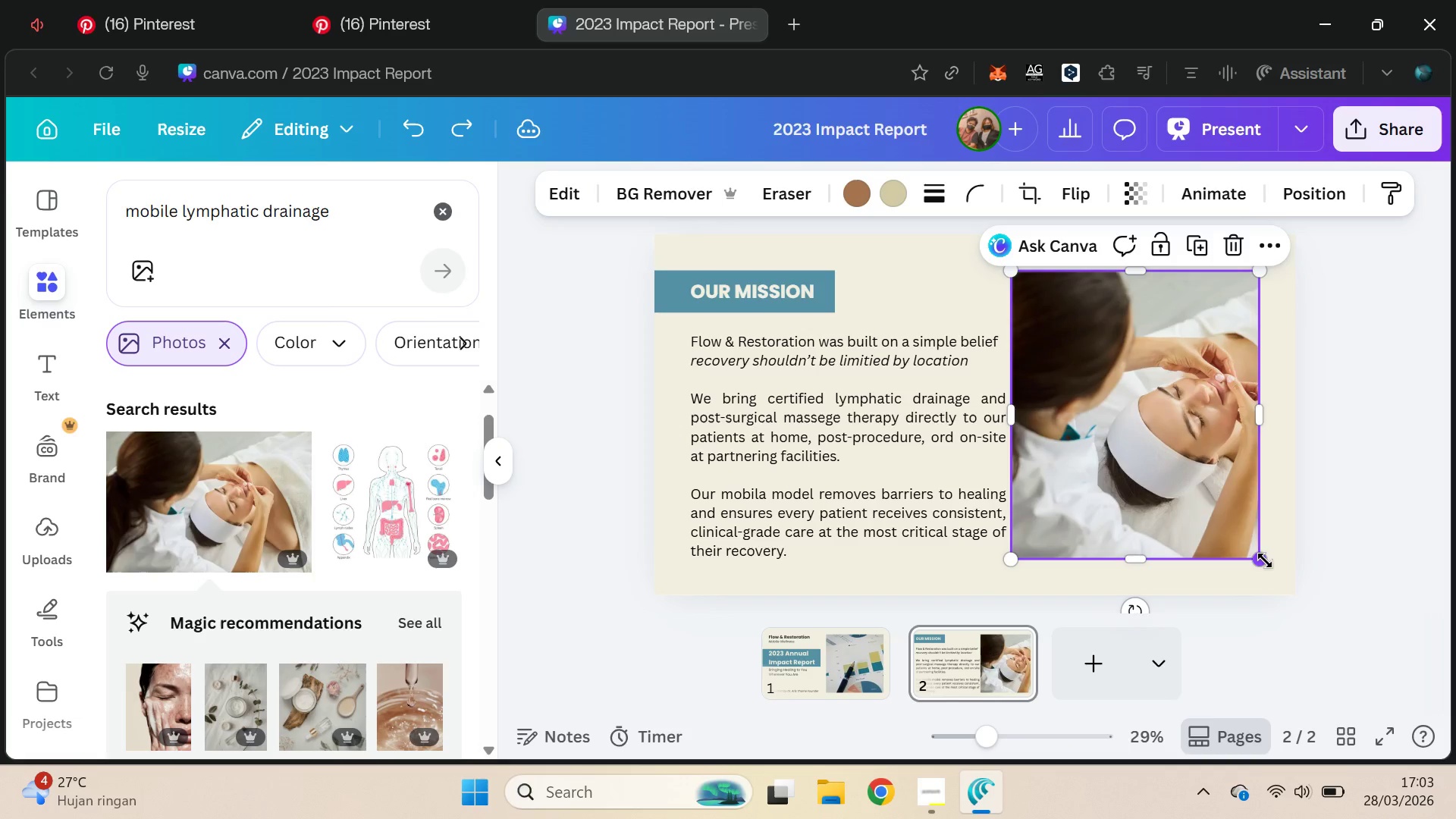 
hold_key(key=ControlLeft, duration=0.61)
left_click_drag(start_coordinate=[1263, 560], to_coordinate=[1239, 544])
 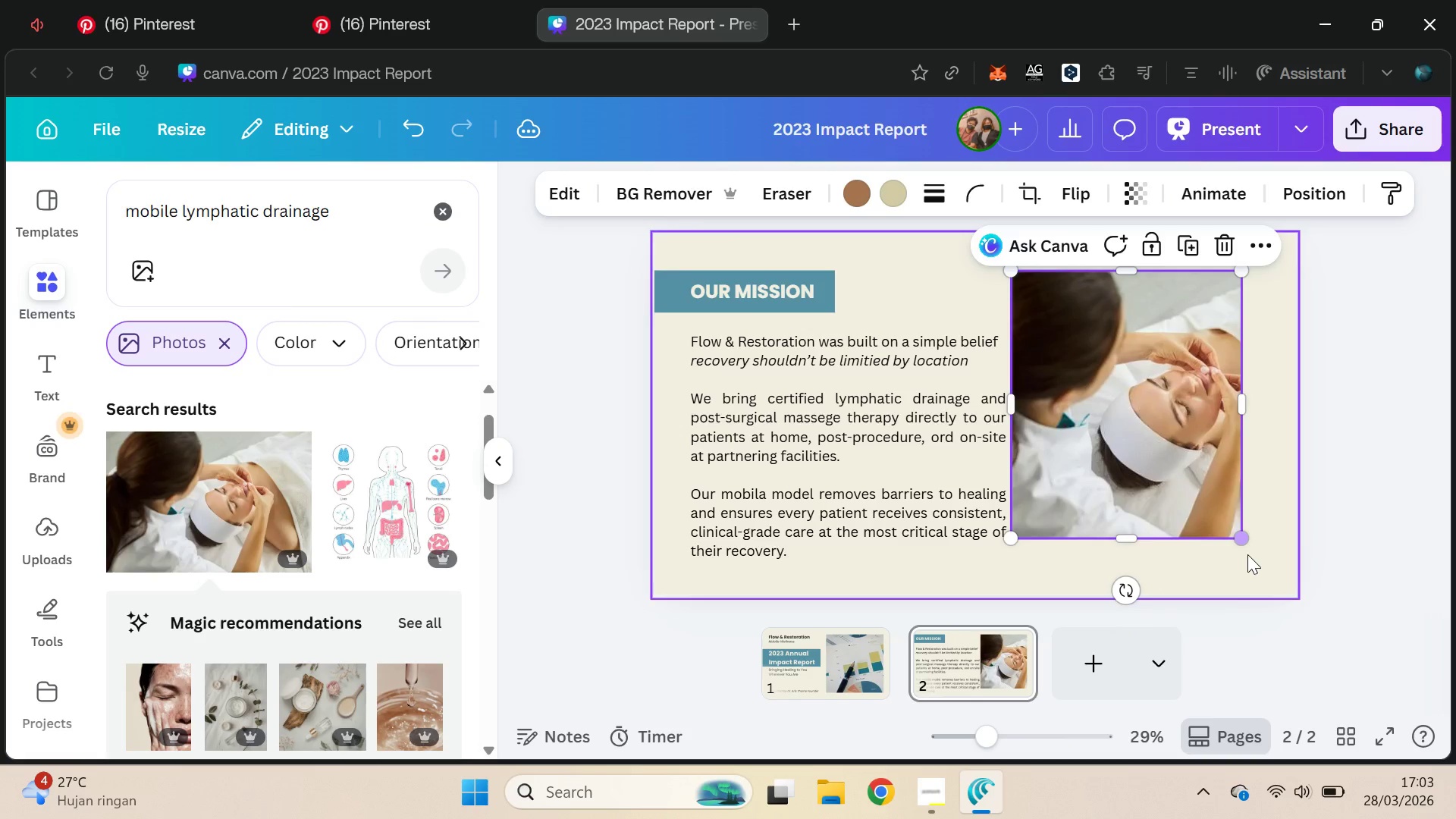 
hold_key(key=ShiftLeft, duration=0.95)
 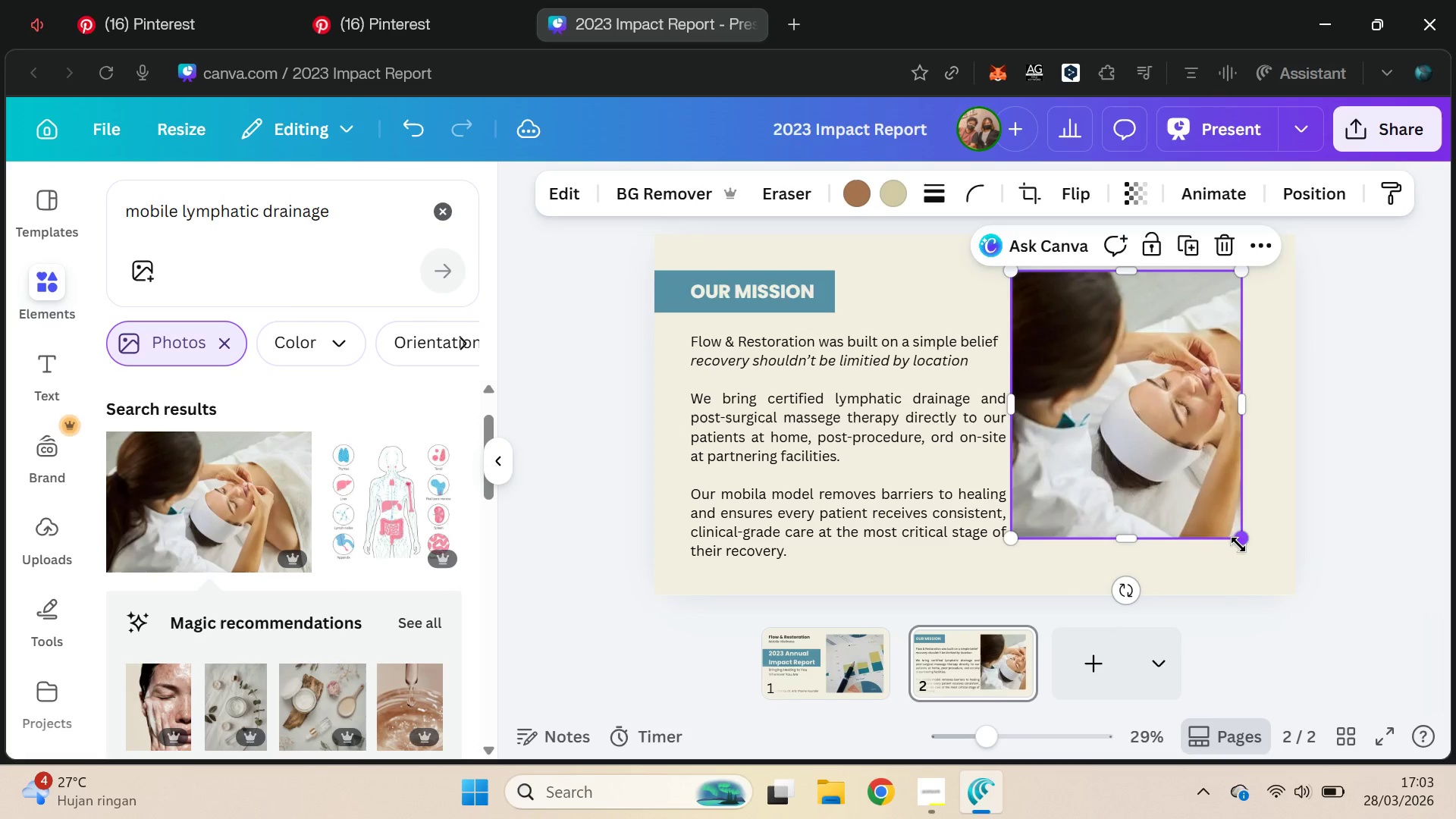 
key(Control+Z)
 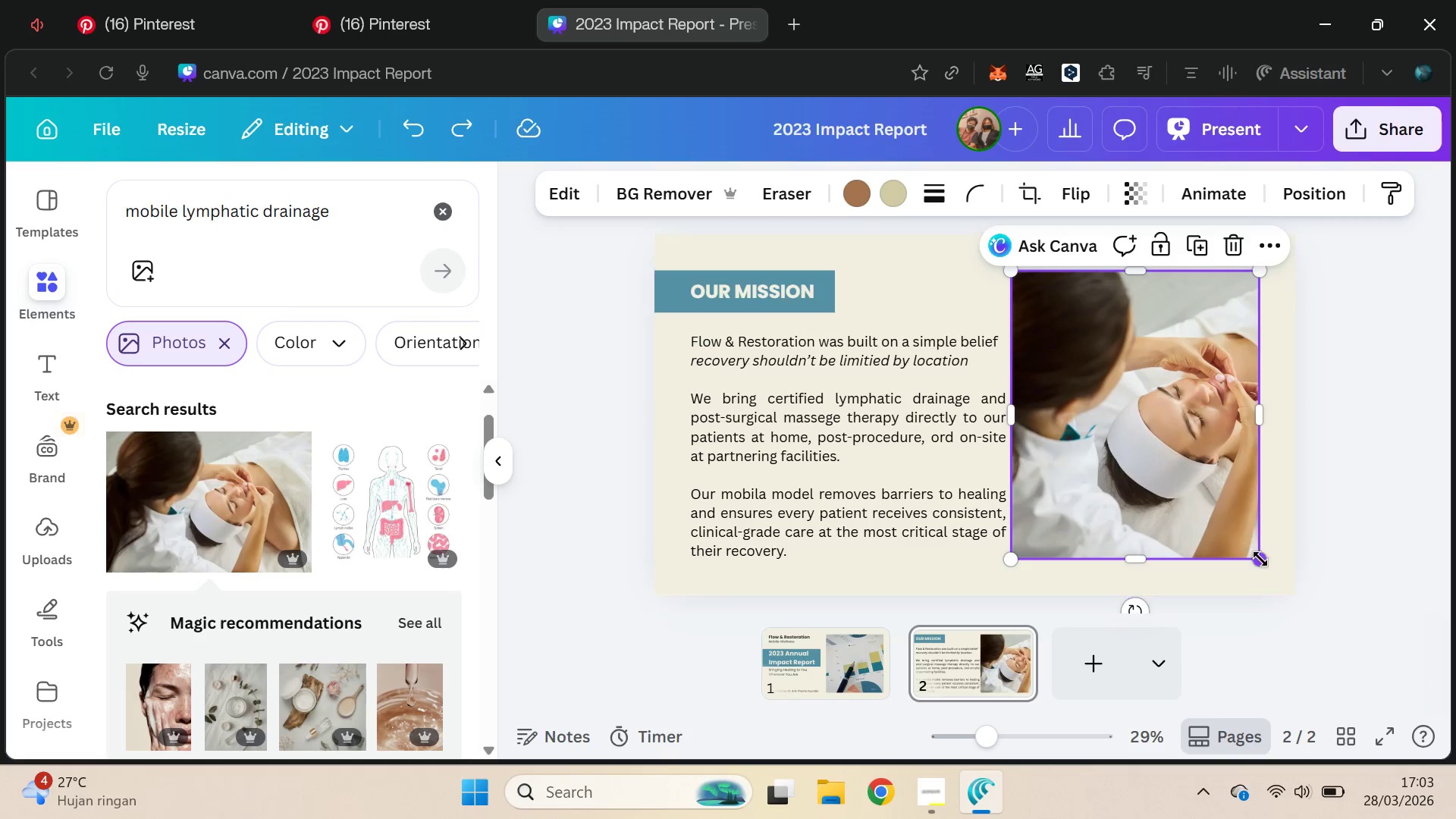 
left_click_drag(start_coordinate=[1260, 558], to_coordinate=[1219, 515])
 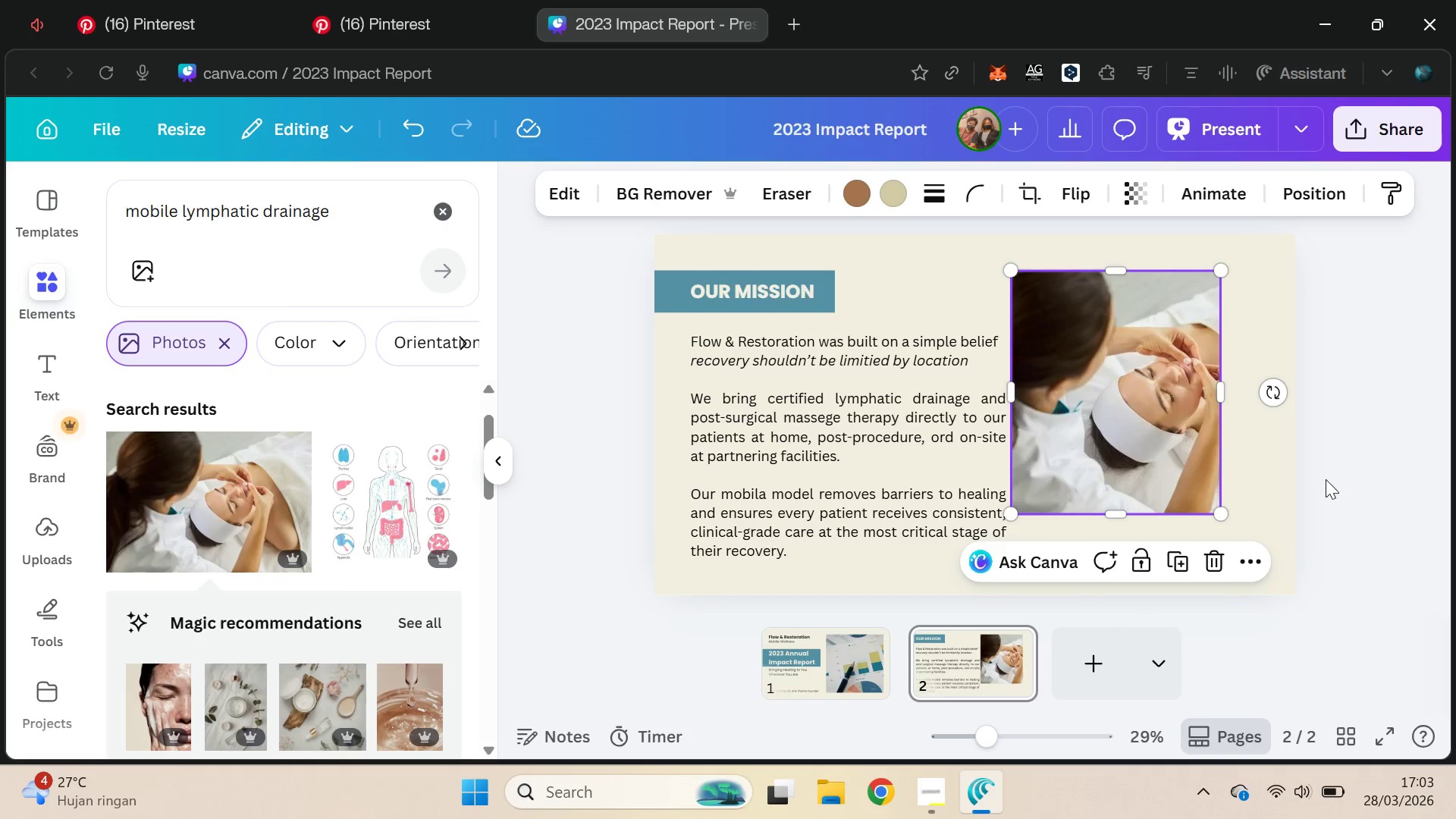 
left_click([1328, 480])
 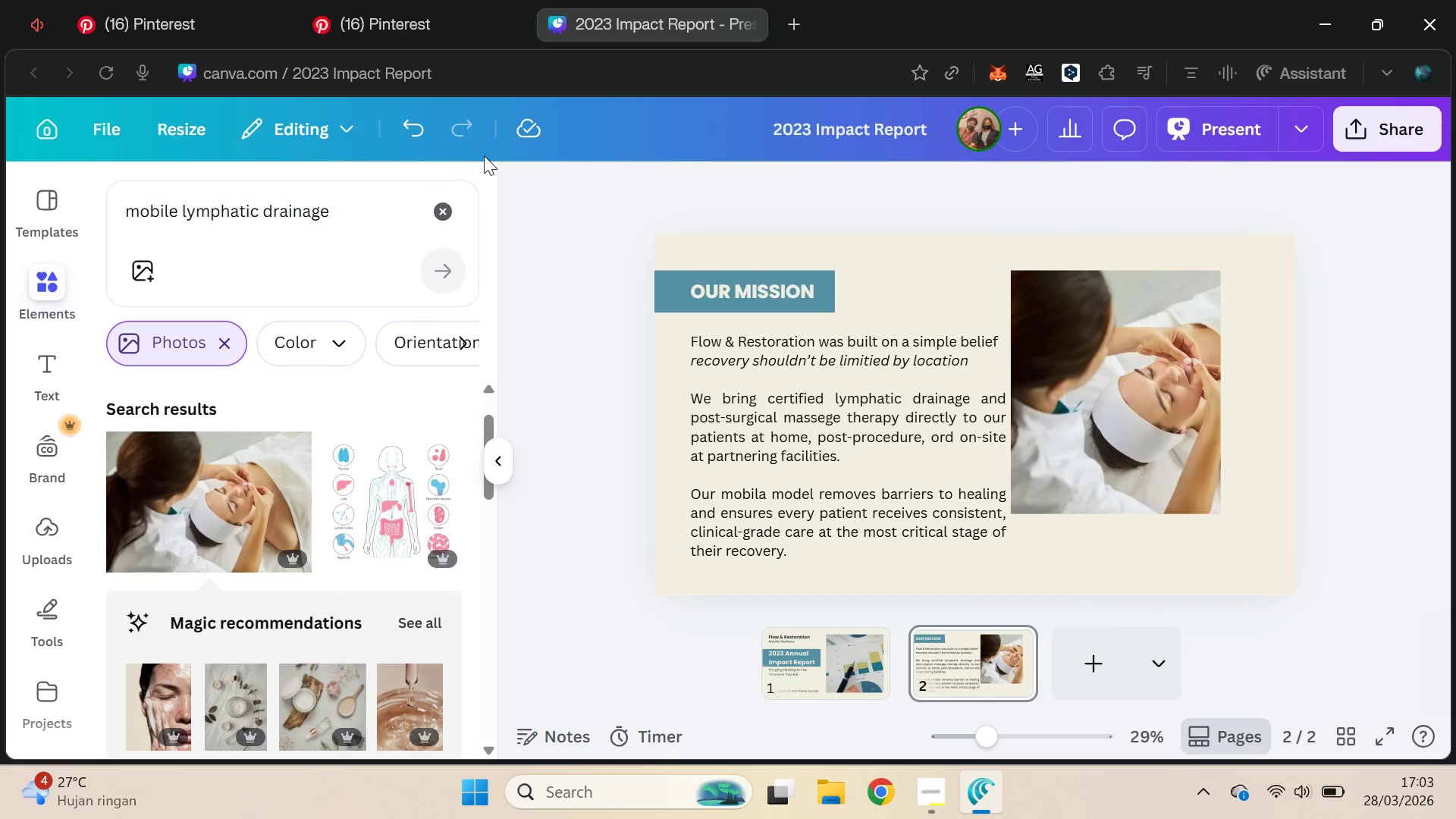 
left_click_drag(start_coordinate=[453, 206], to_coordinate=[442, 218])
 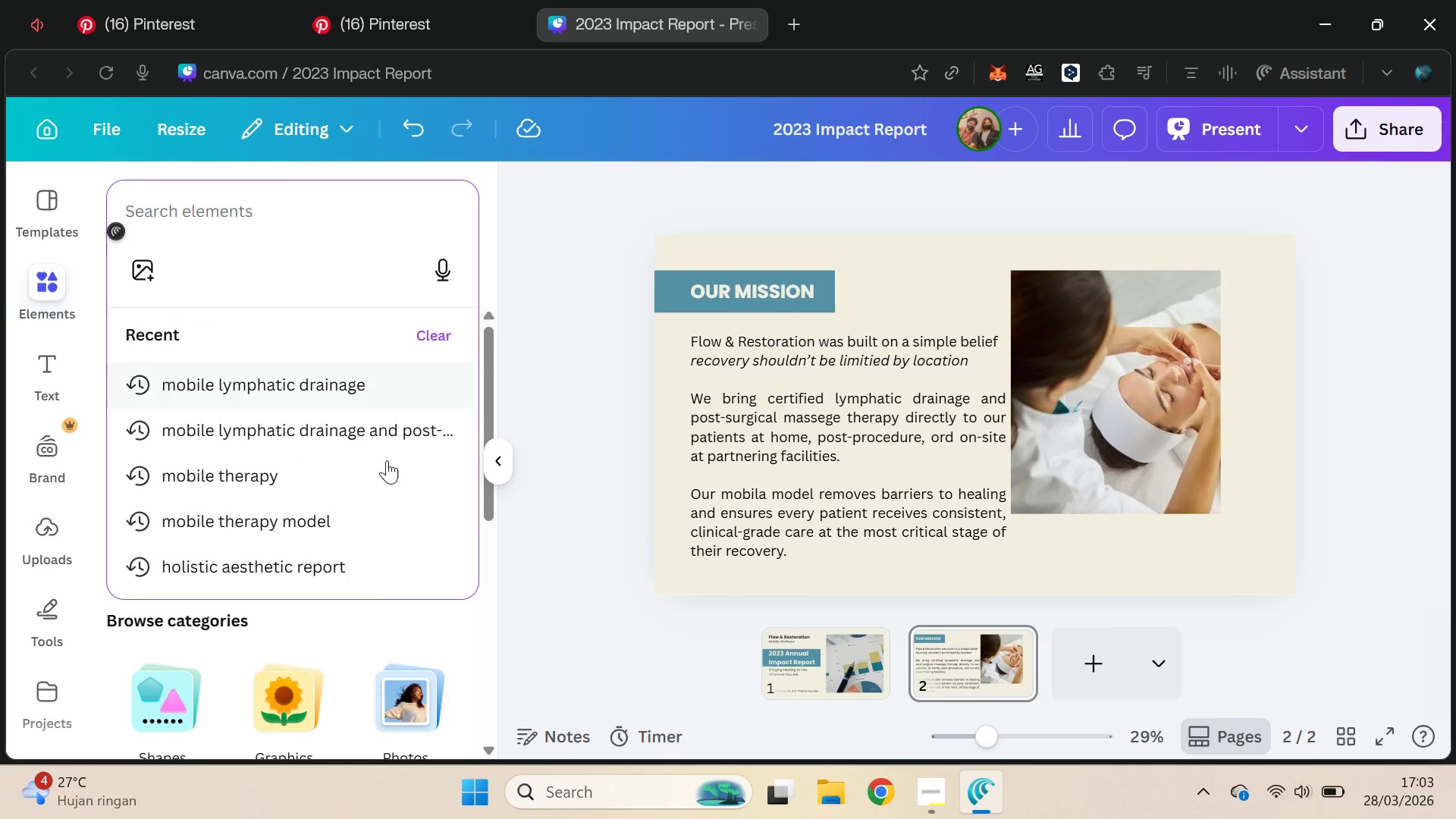 
left_click([415, 641])
 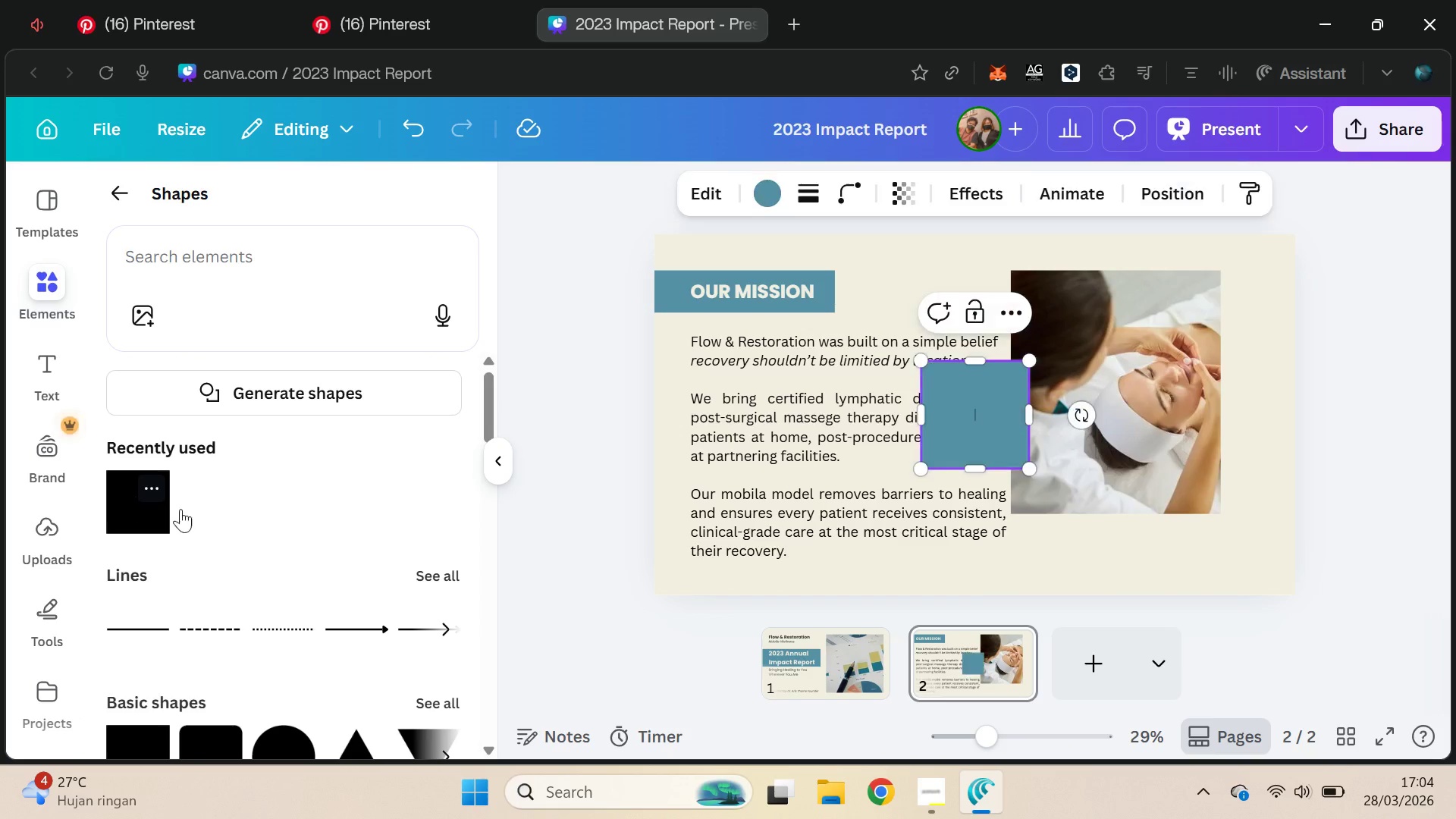 
left_click_drag(start_coordinate=[957, 431], to_coordinate=[1188, 340])
 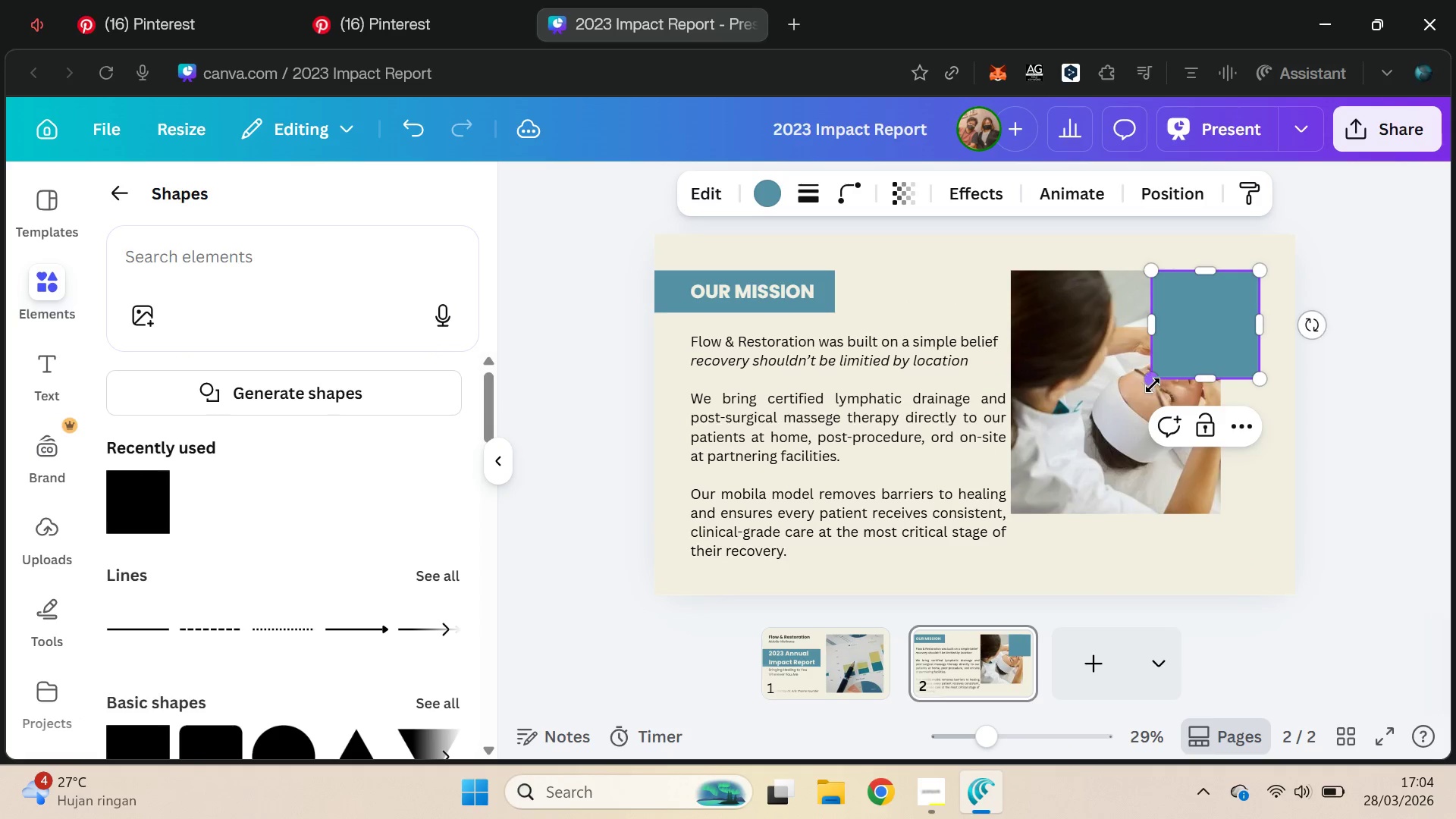 
left_click_drag(start_coordinate=[1147, 380], to_coordinate=[1006, 561])
 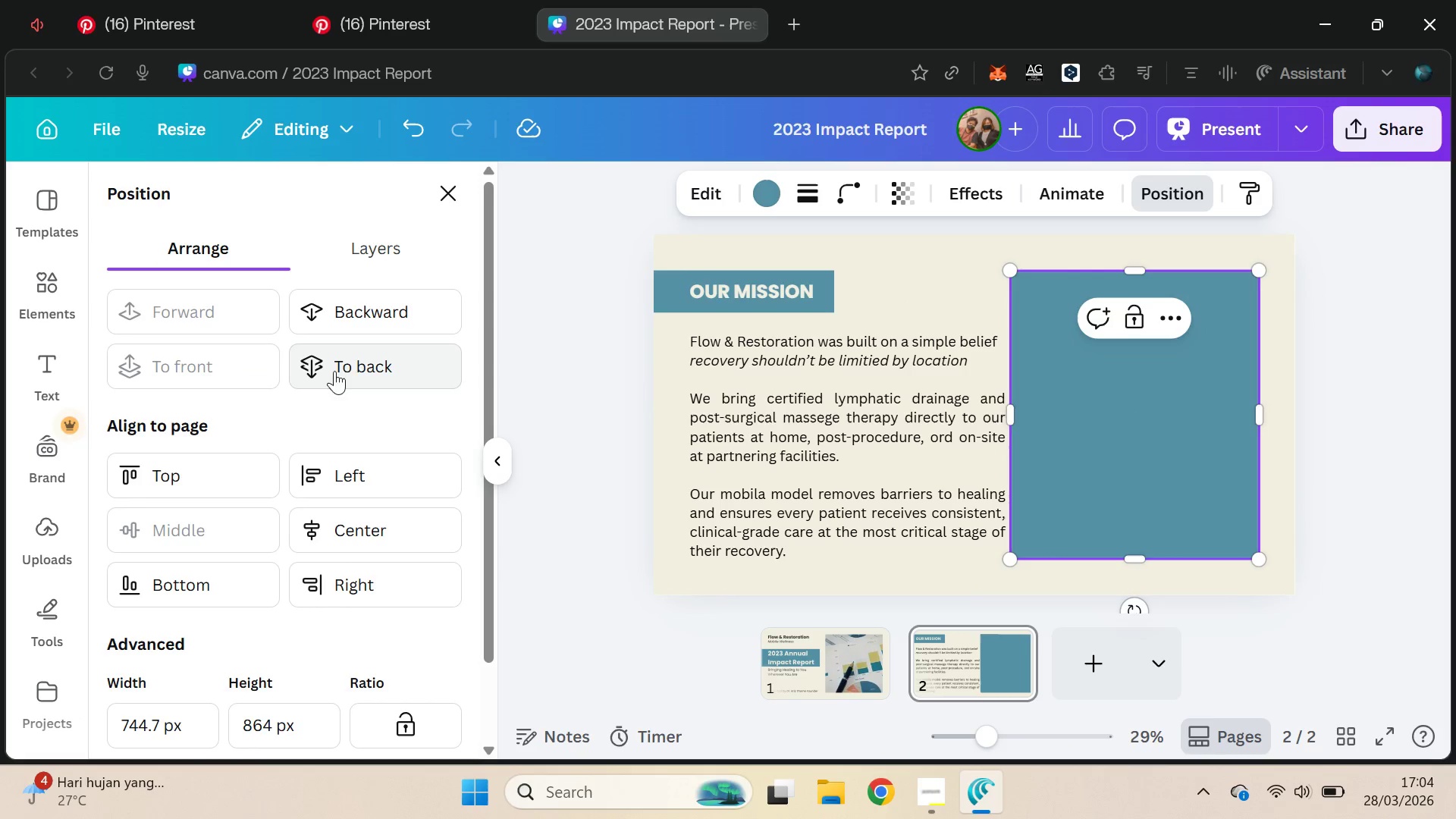 
left_click([391, 246])
 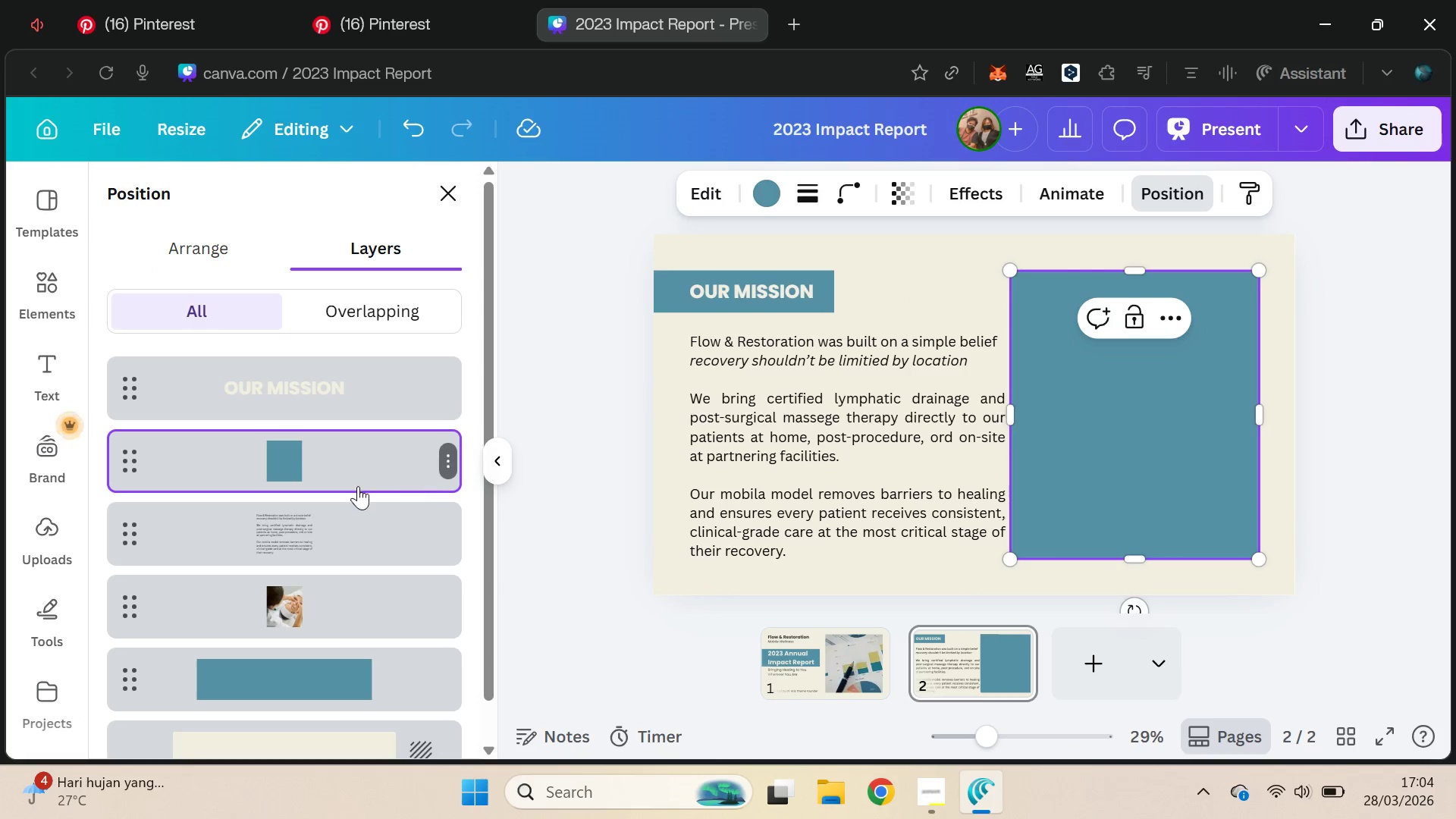 
left_click_drag(start_coordinate=[355, 470], to_coordinate=[349, 651])
 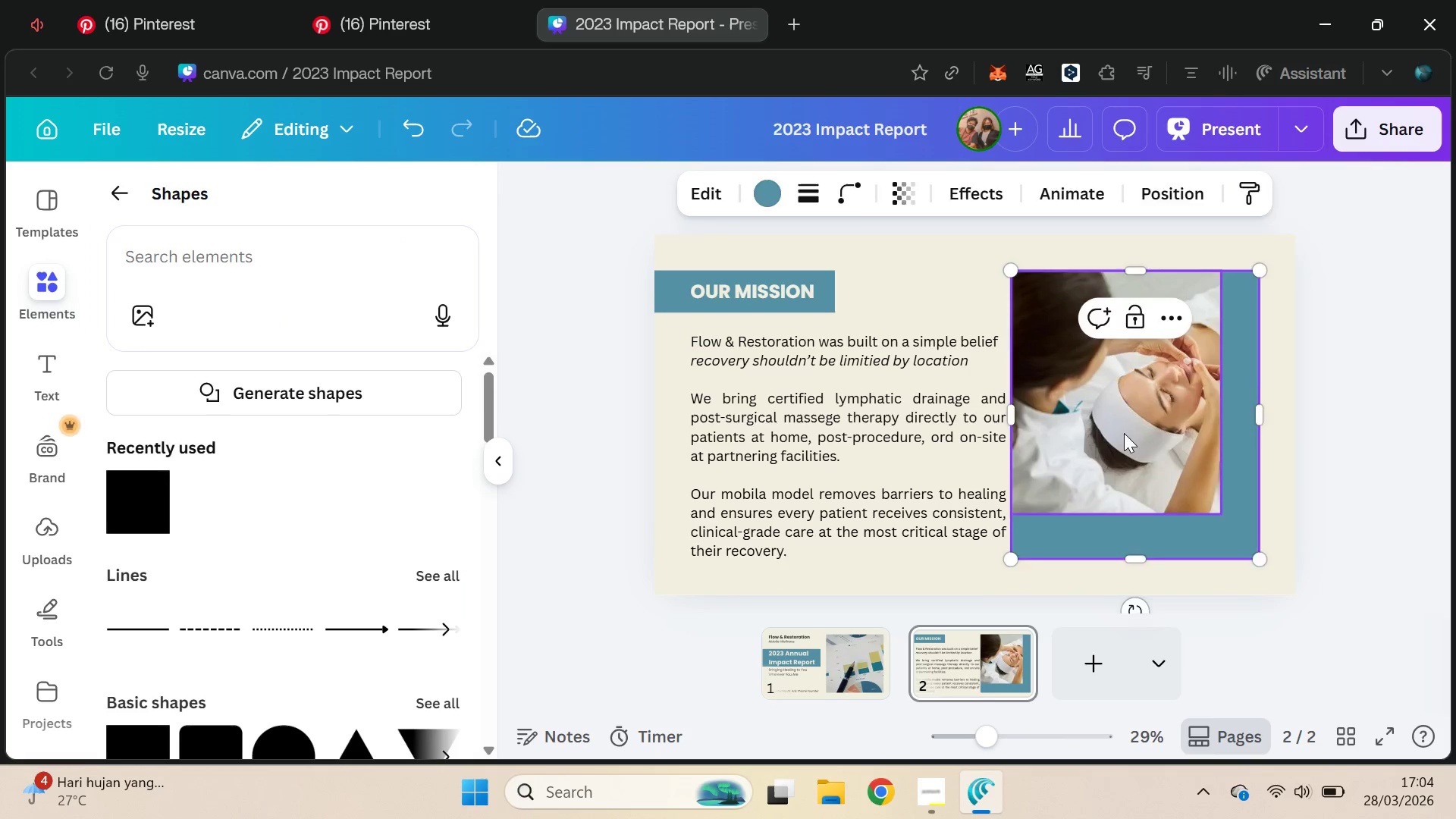 
left_click_drag(start_coordinate=[1131, 437], to_coordinate=[1147, 462])
 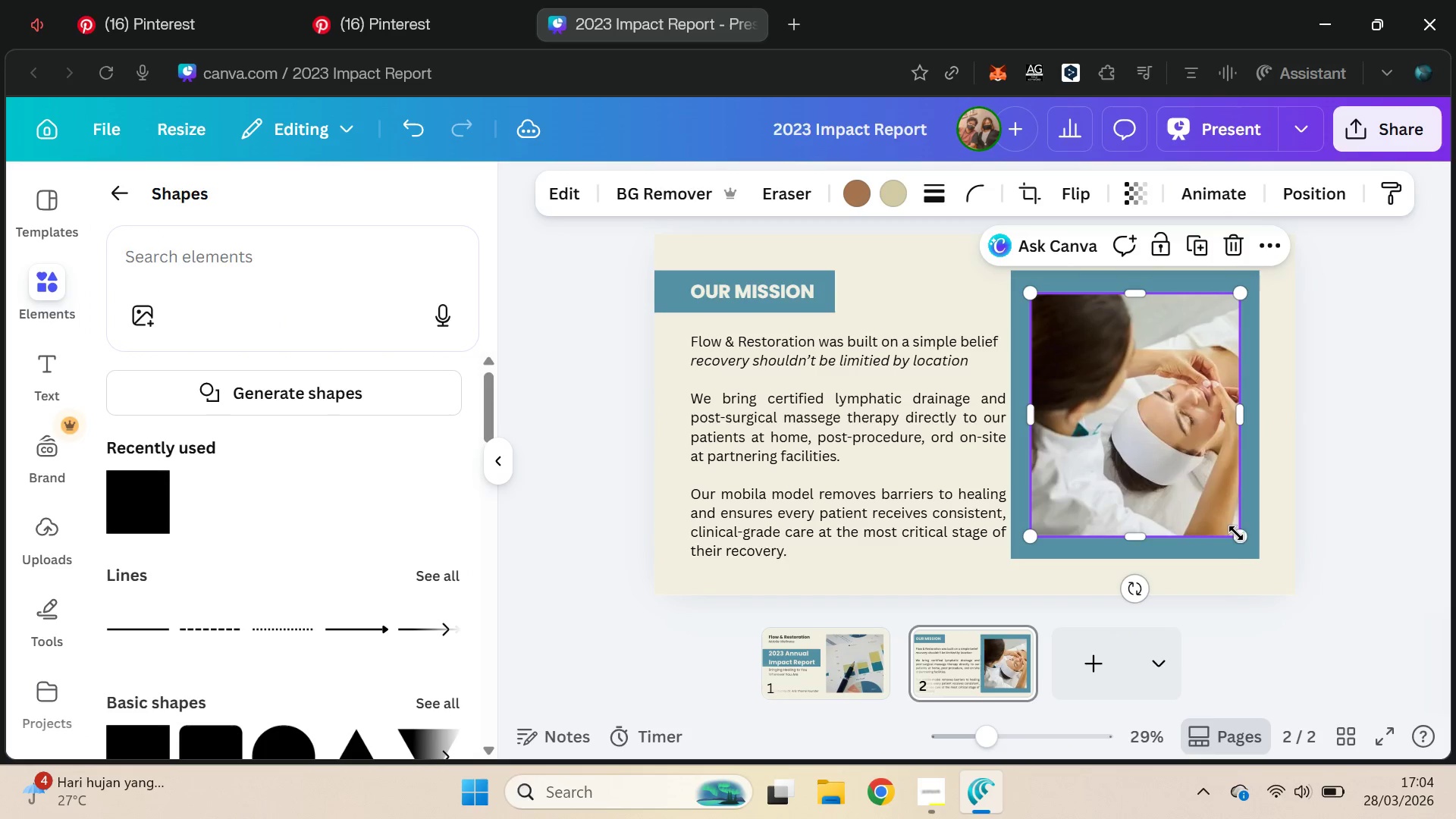 
hold_key(key=ShiftLeft, duration=0.75)
left_click([1222, 557])
 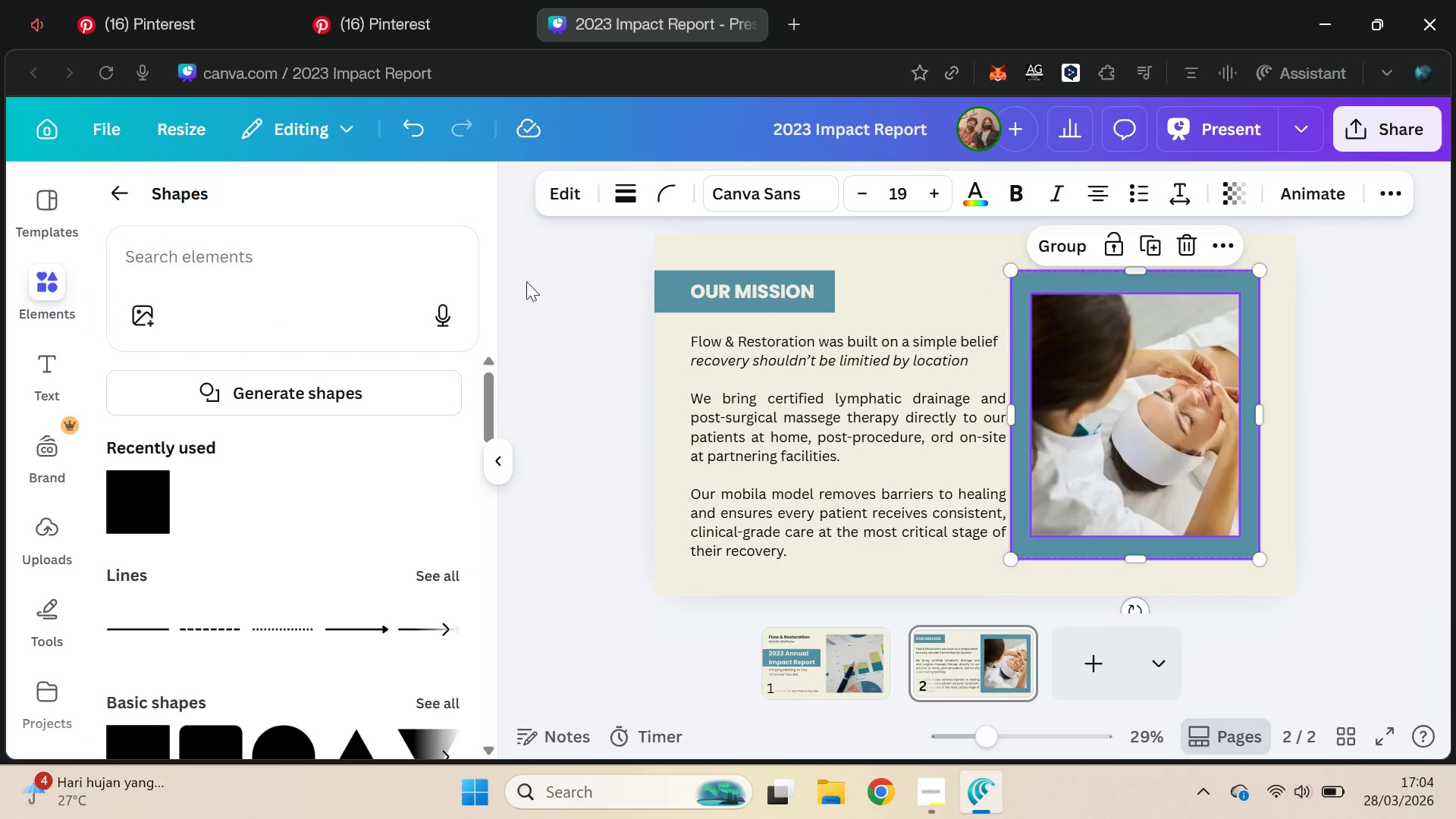 
left_click([495, 459])
 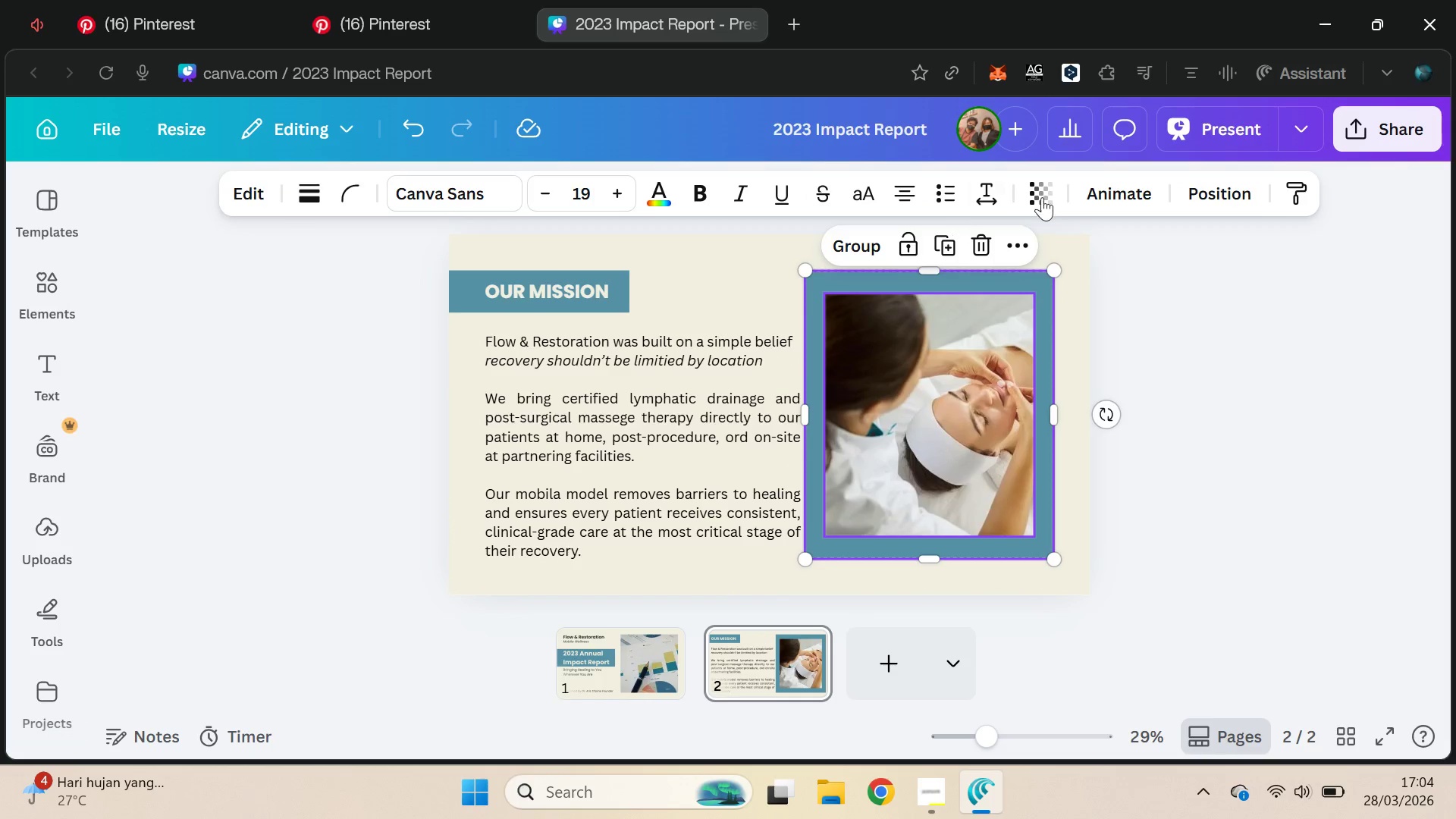 
left_click([1225, 189])
 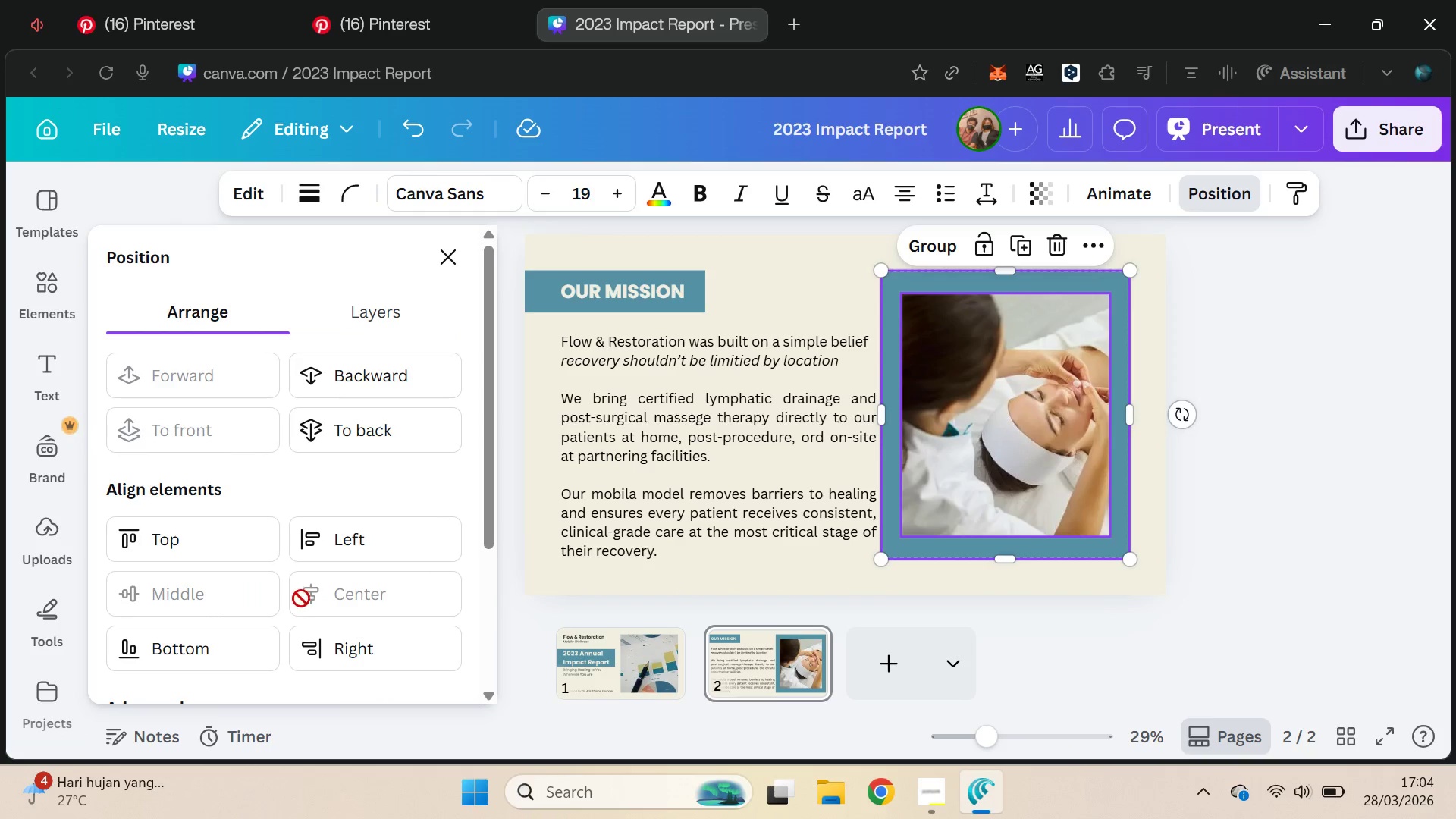 
left_click_drag(start_coordinate=[491, 493], to_coordinate=[482, 439])
 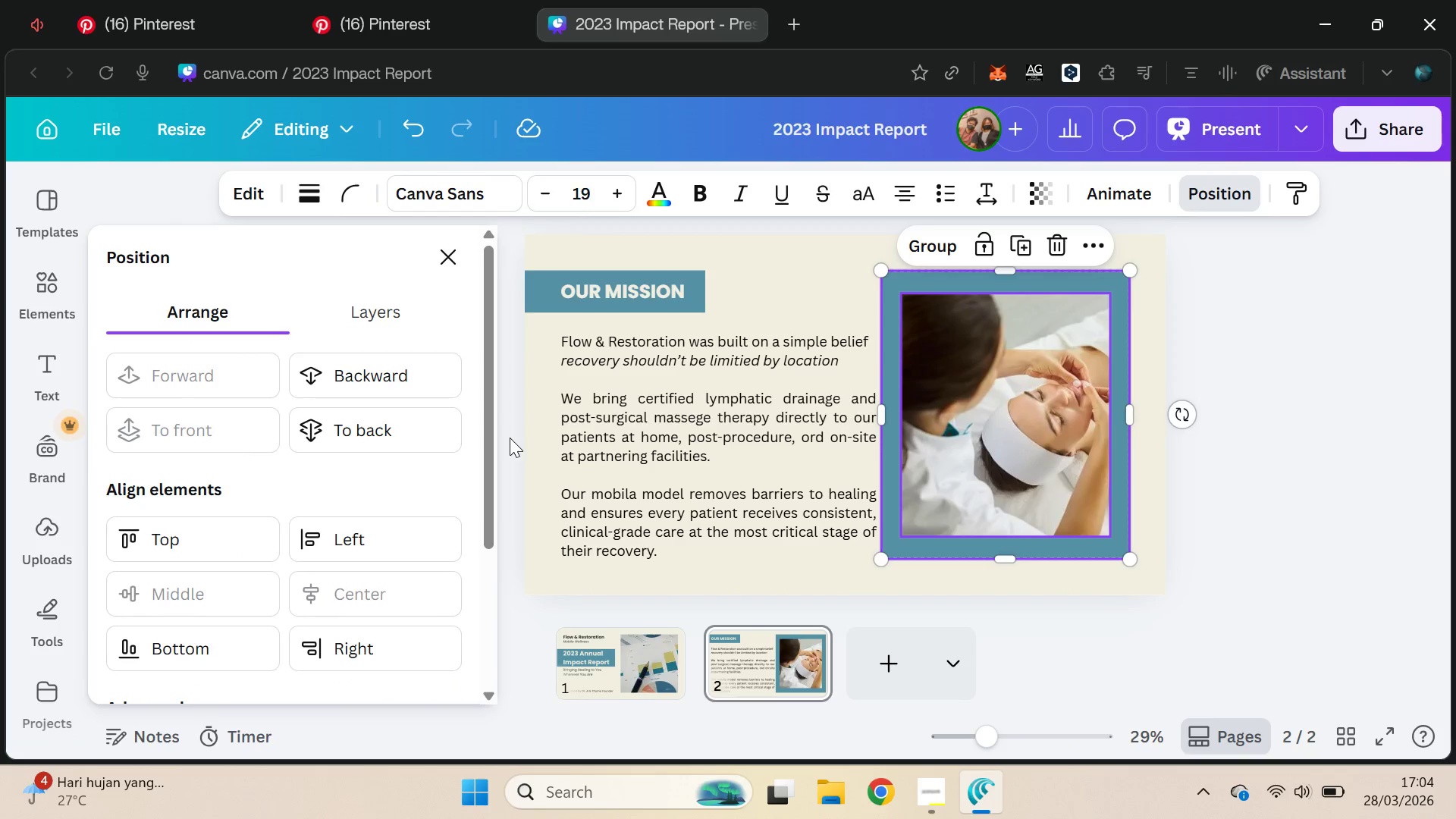 
left_click([510, 437])
 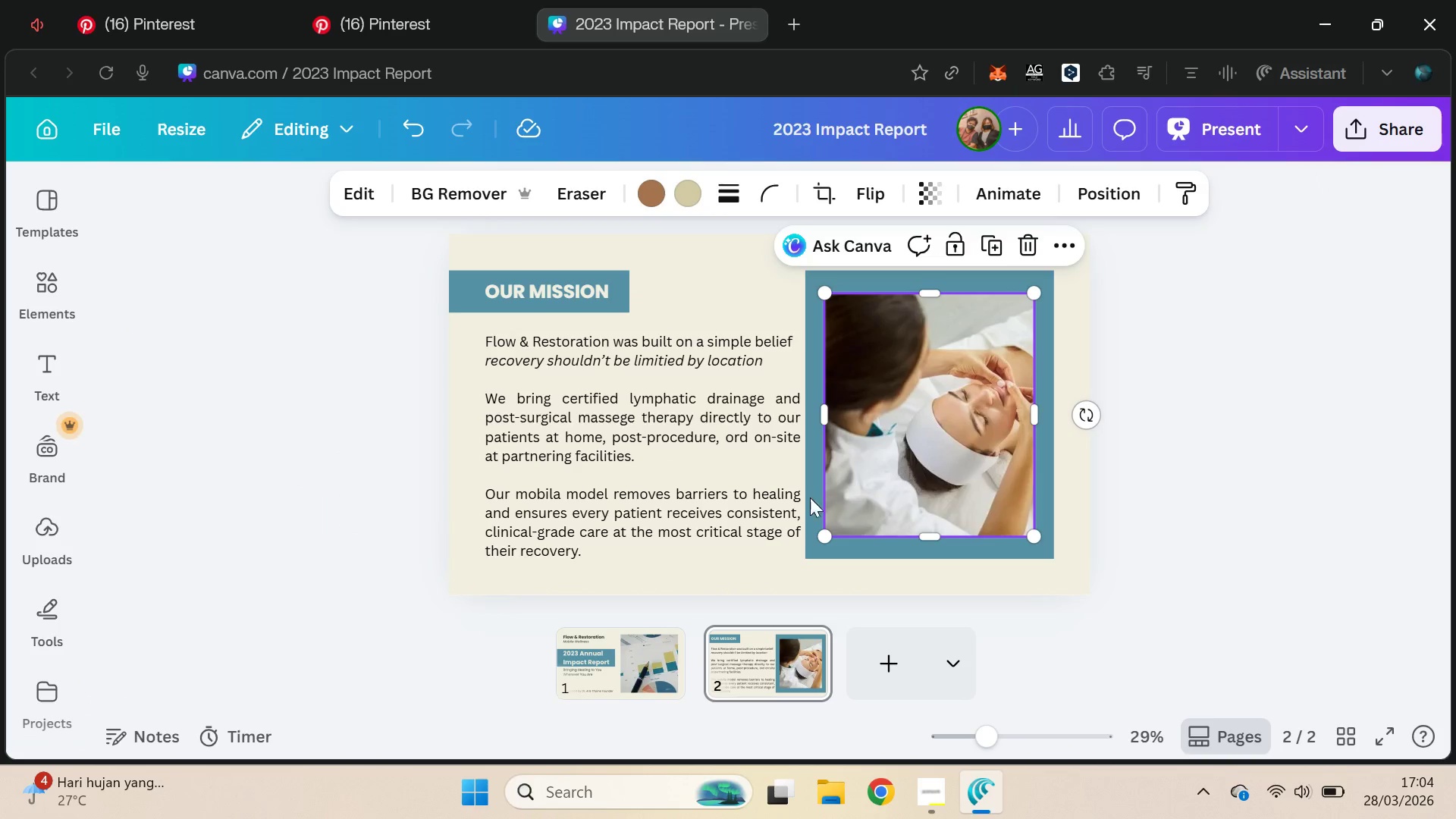 
left_click([809, 497])
 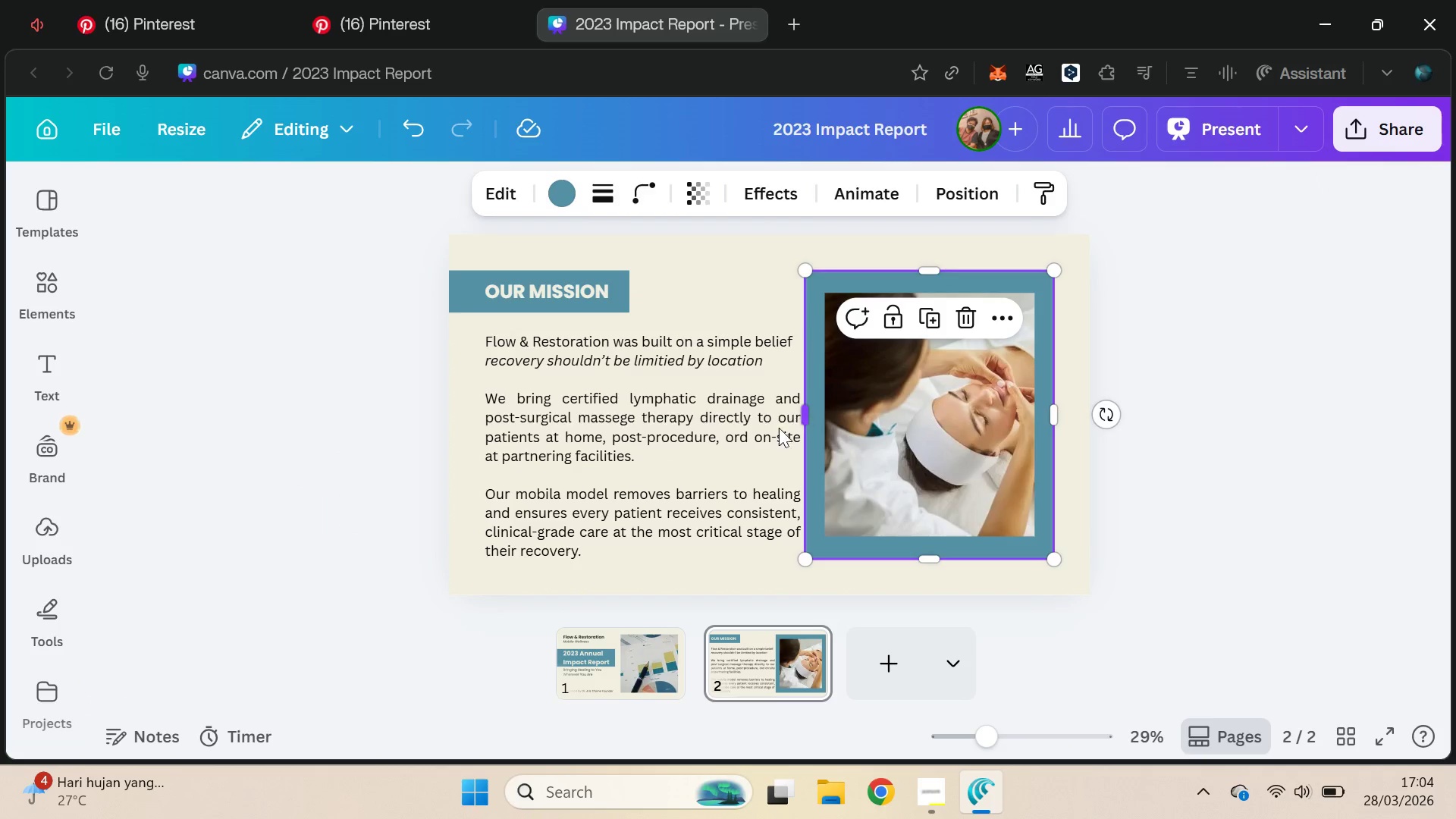 
left_click([755, 436])
 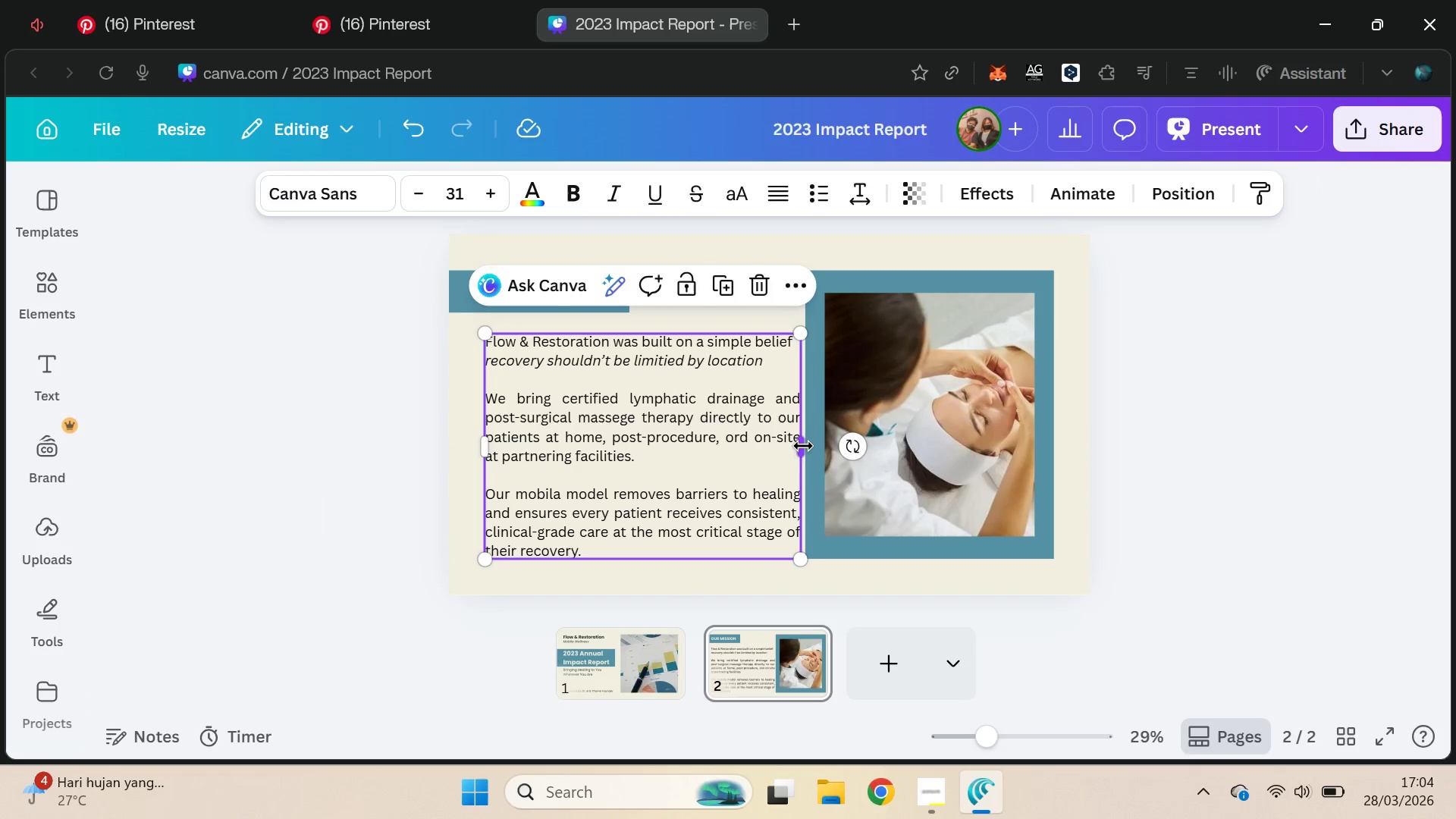 
left_click_drag(start_coordinate=[803, 444], to_coordinate=[799, 448])
 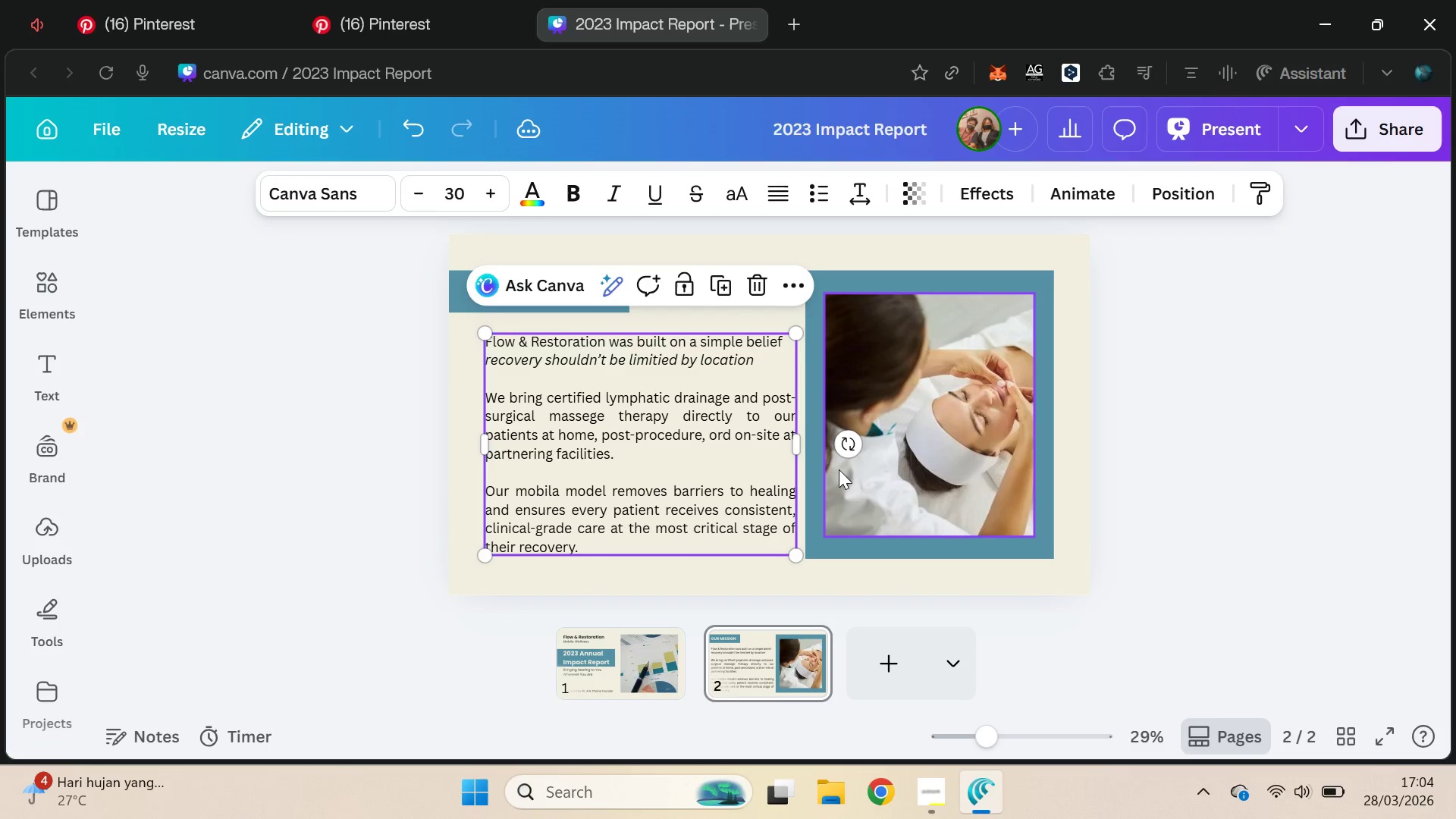 
left_click_drag(start_coordinate=[801, 450], to_coordinate=[795, 453])
 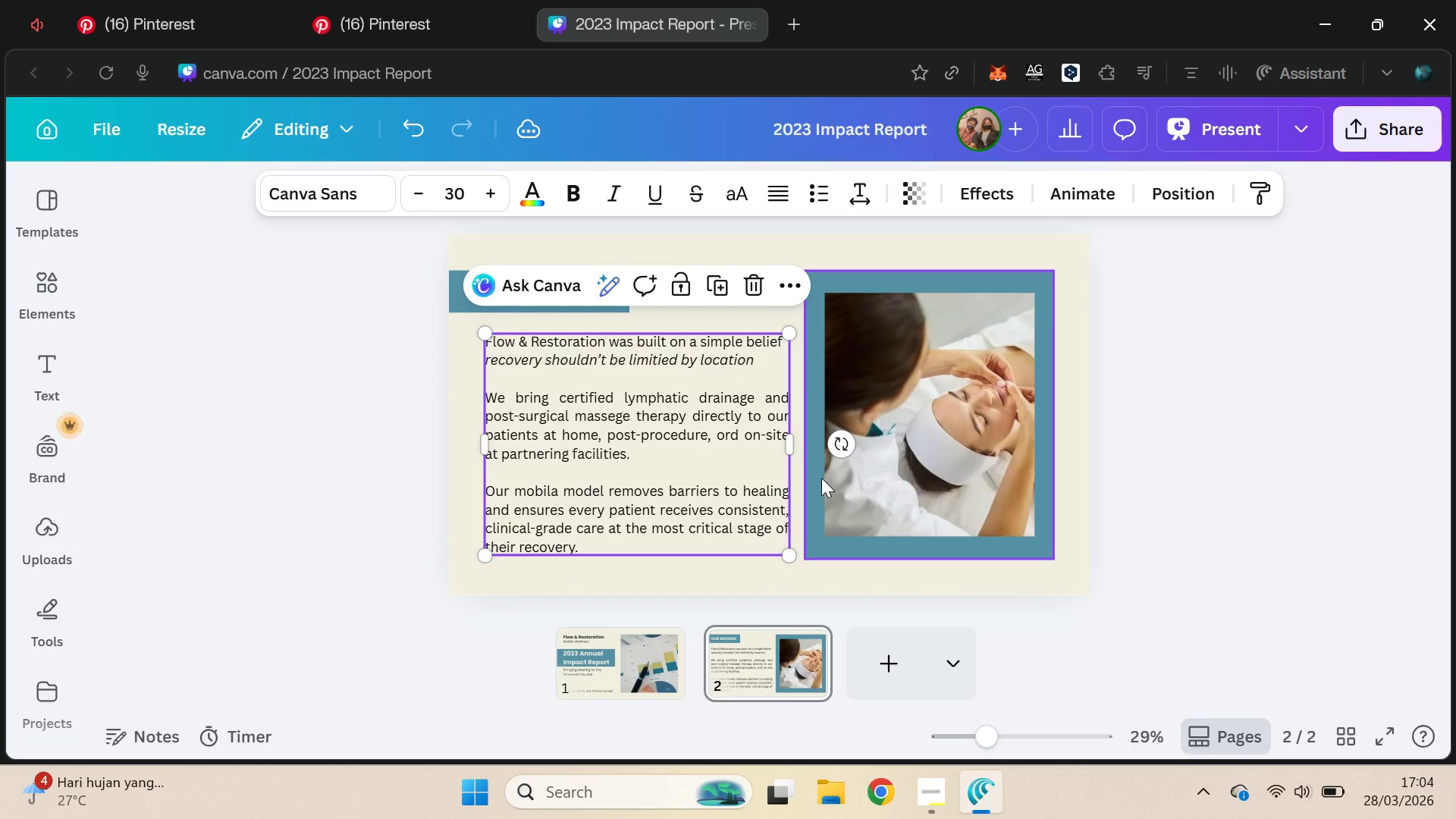 
left_click([818, 479])
 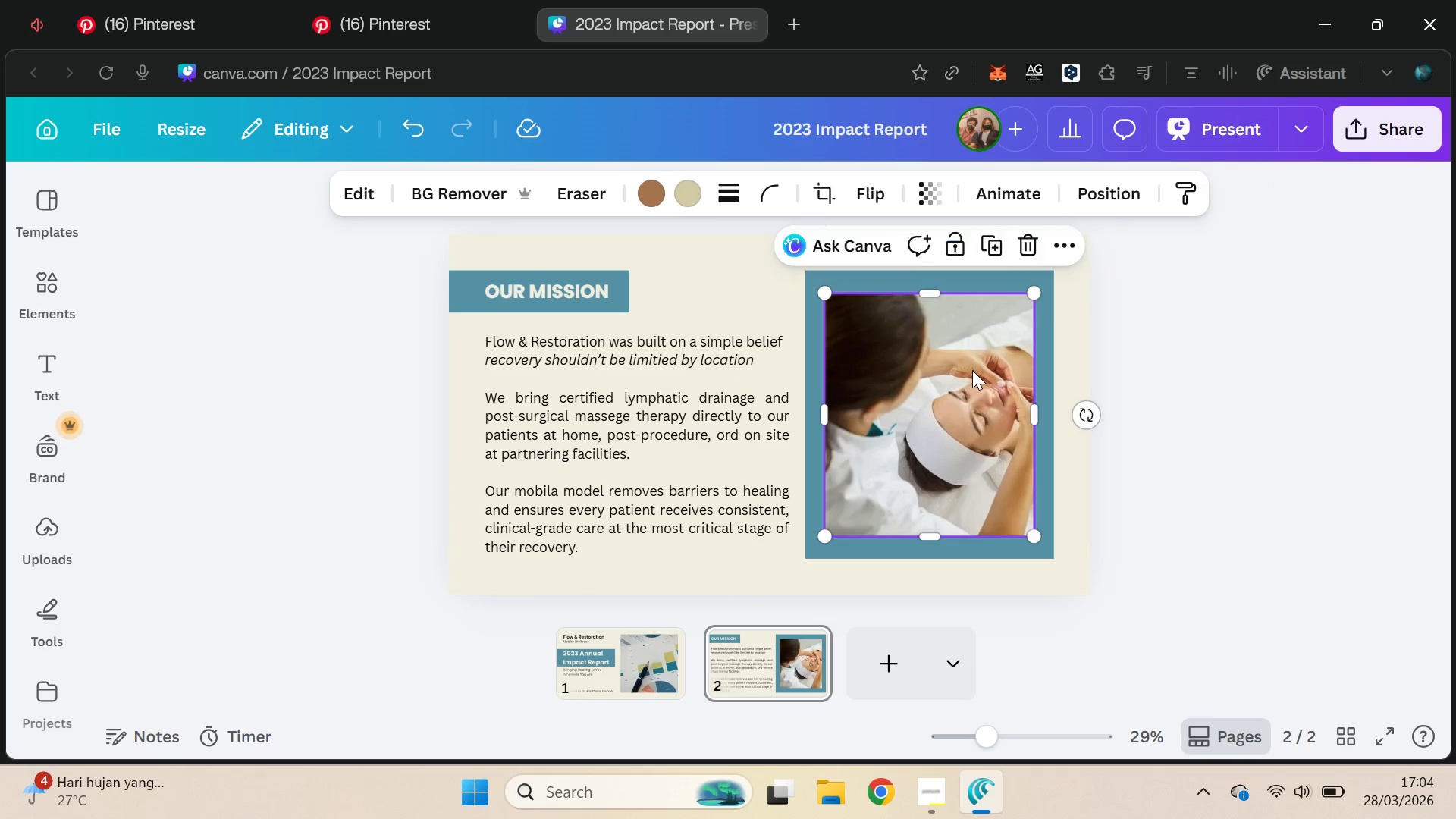 
left_click_drag(start_coordinate=[934, 297], to_coordinate=[934, 288])
 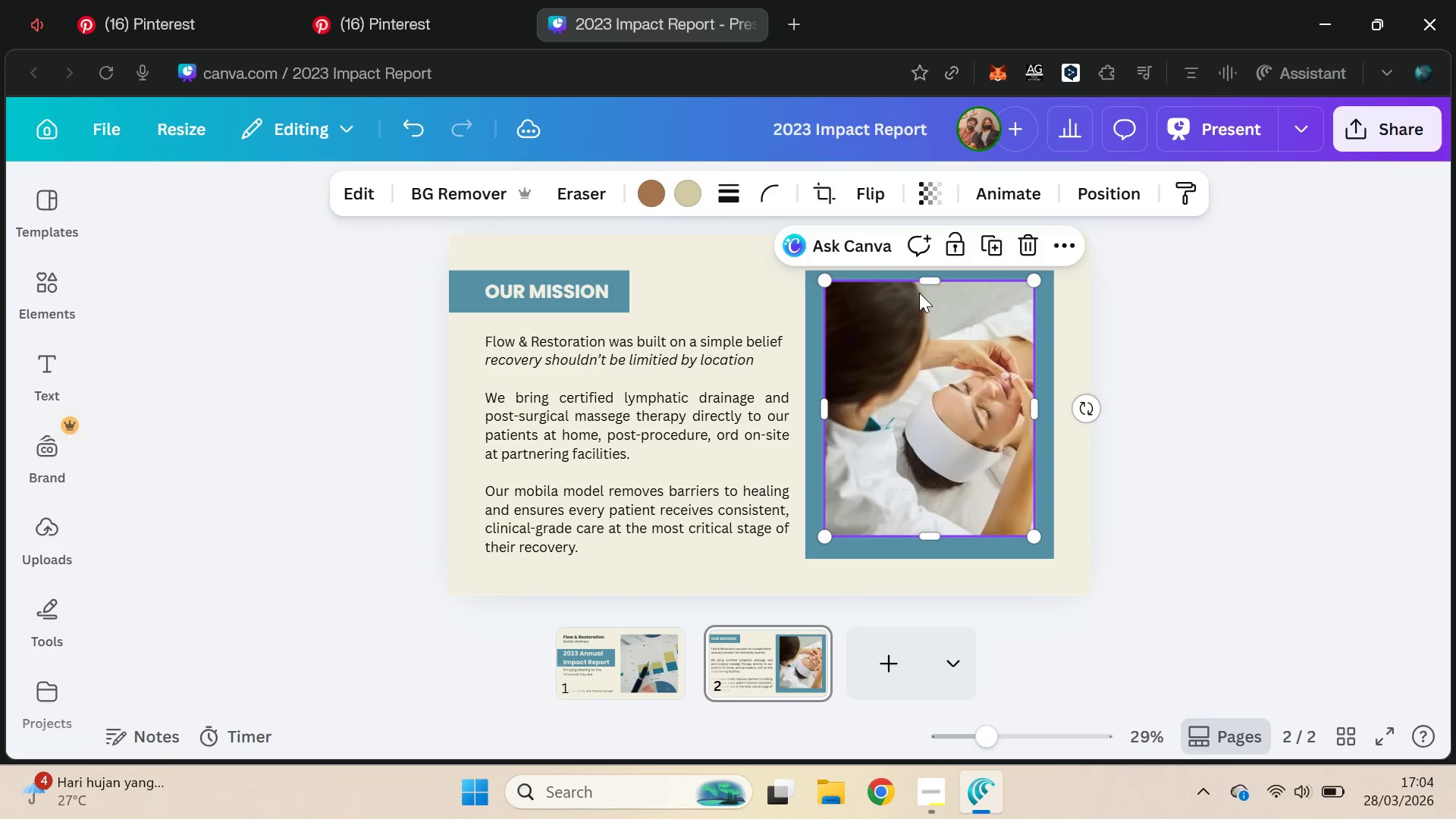 
key(Control+Z)
 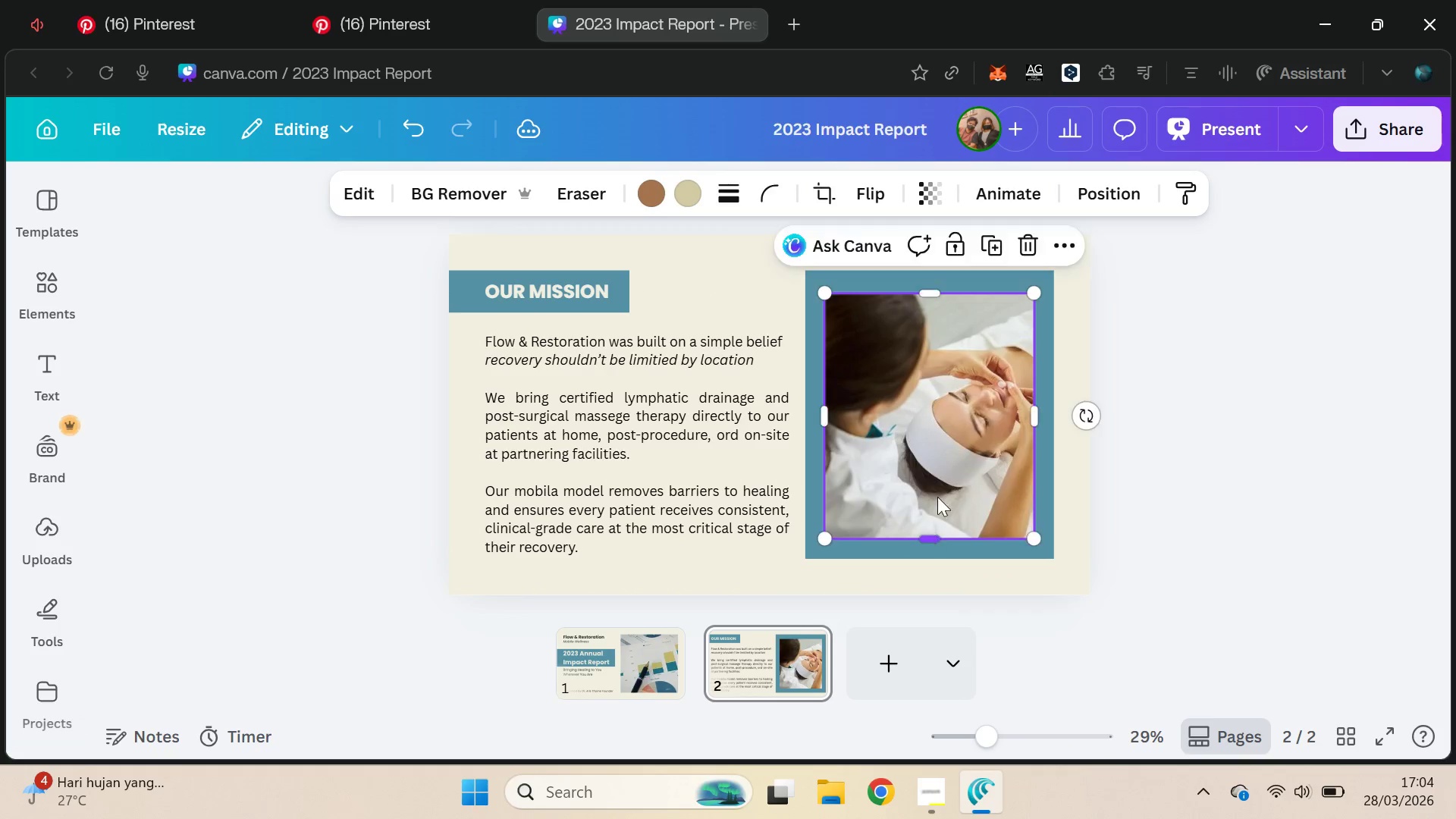 
left_click_drag(start_coordinate=[937, 293], to_coordinate=[946, 284])
 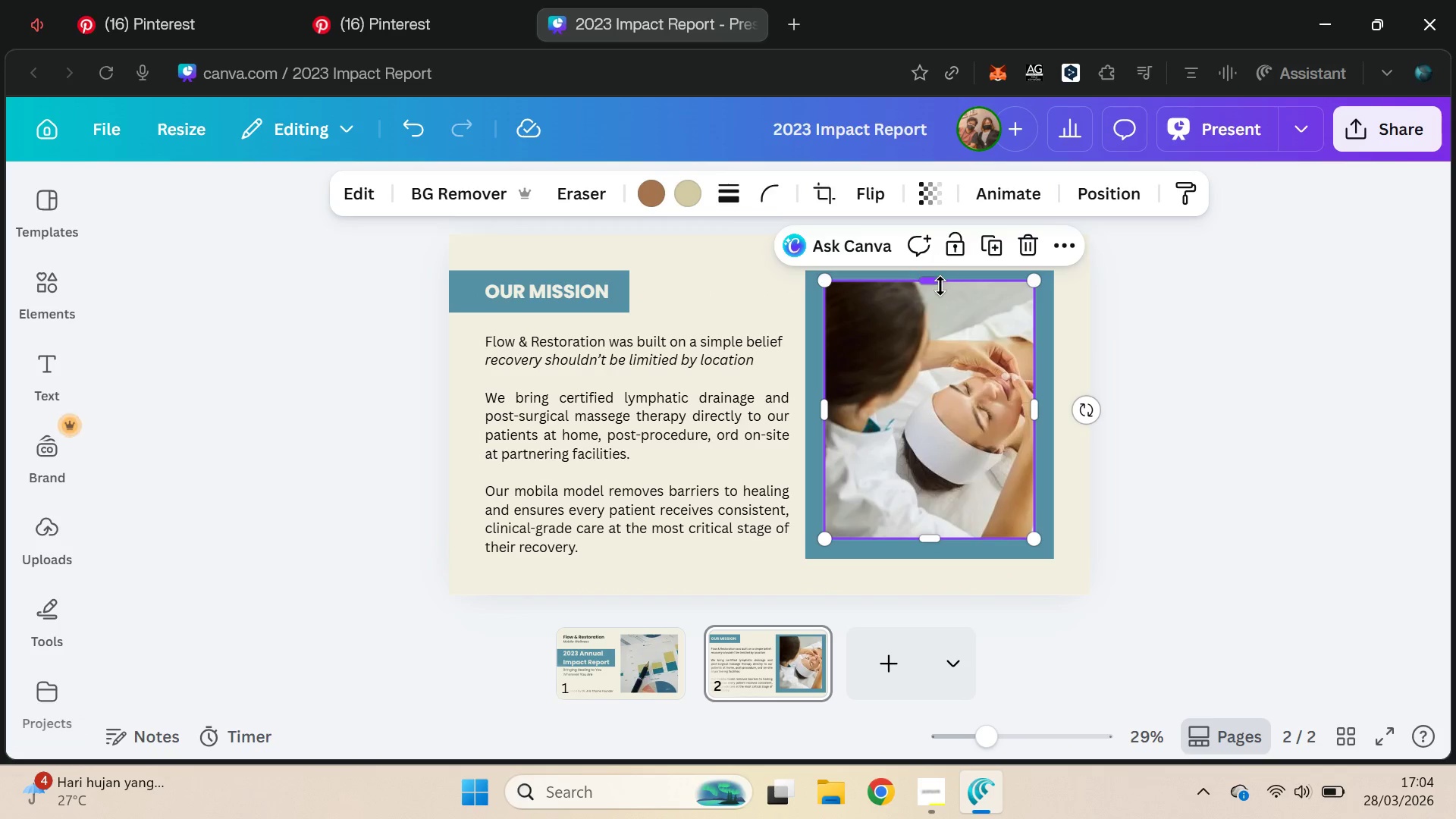 
left_click_drag(start_coordinate=[937, 286], to_coordinate=[965, 293])
 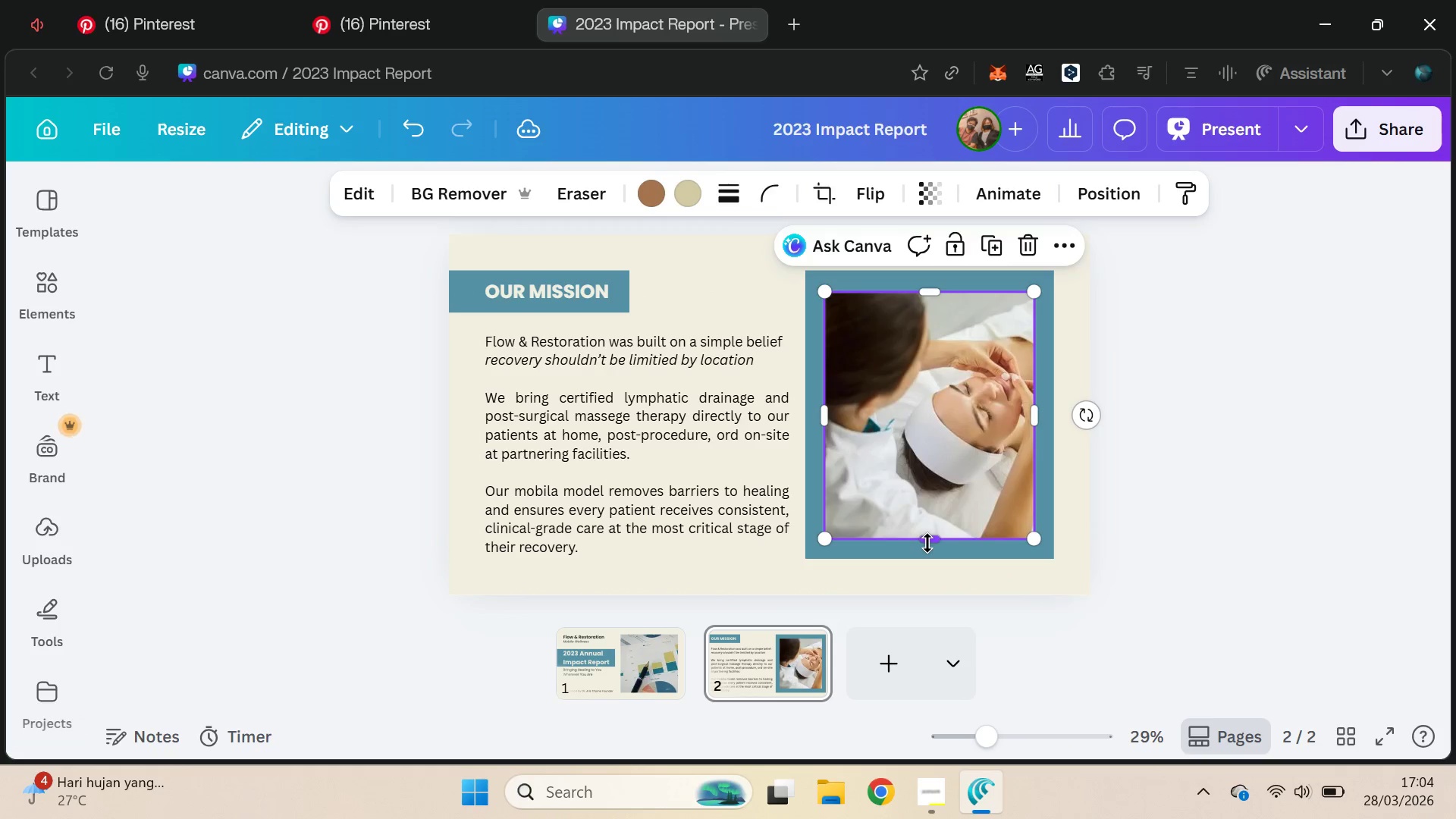 
left_click_drag(start_coordinate=[937, 544], to_coordinate=[946, 547])
 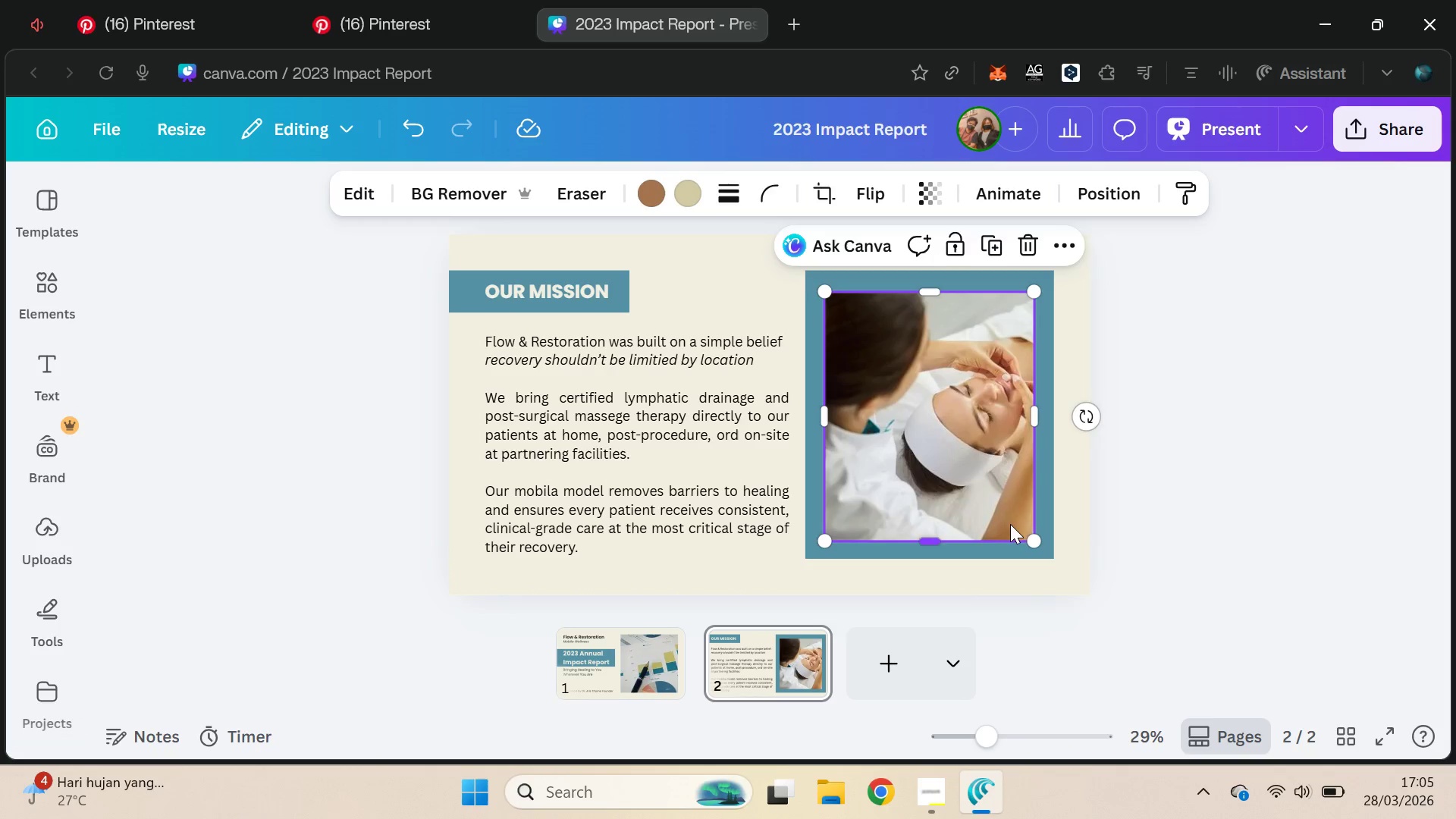 
left_click([1277, 493])
 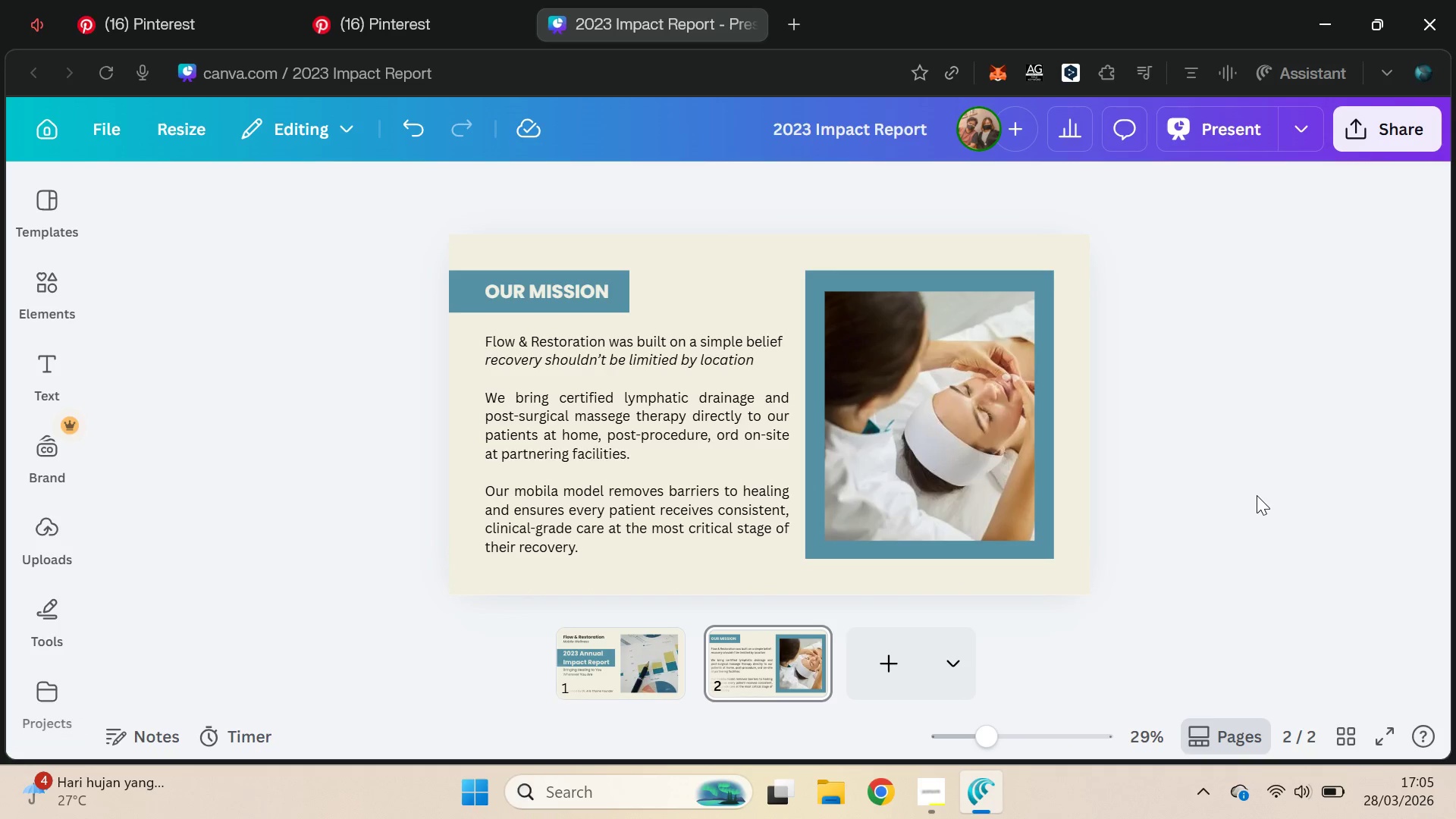 
left_click([1257, 495])
 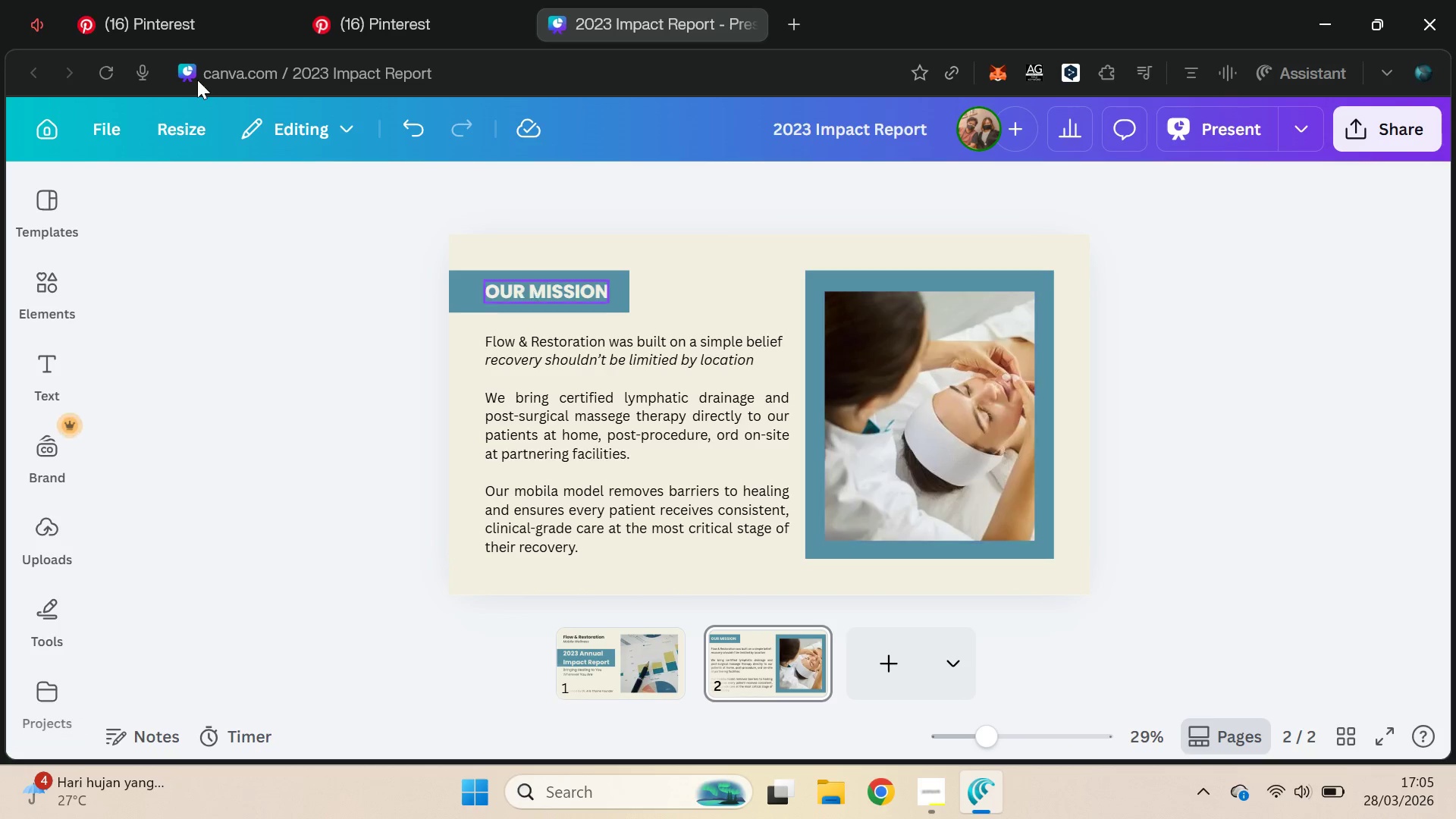 
left_click([108, 0])
 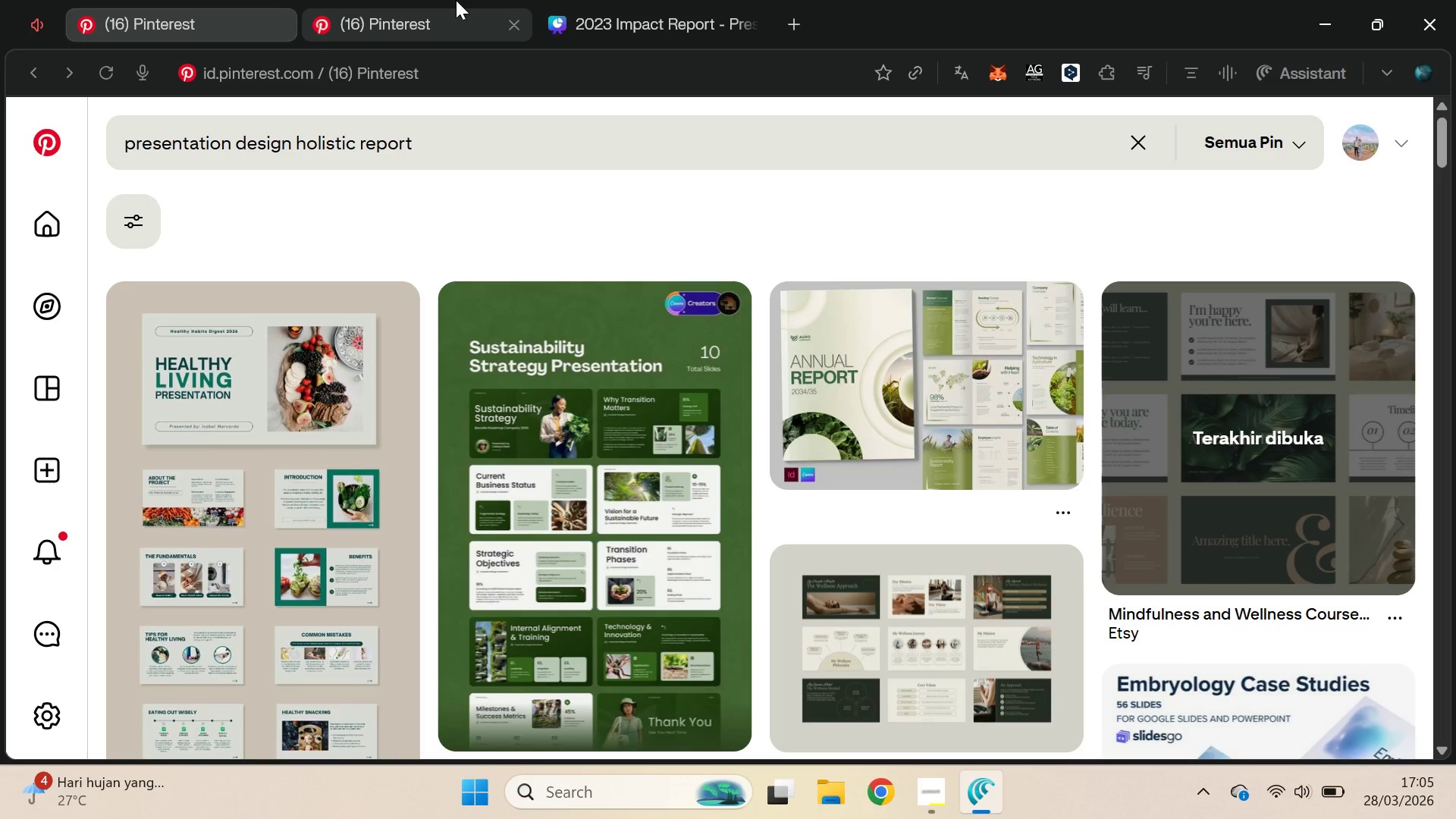 
left_click([453, 0])
 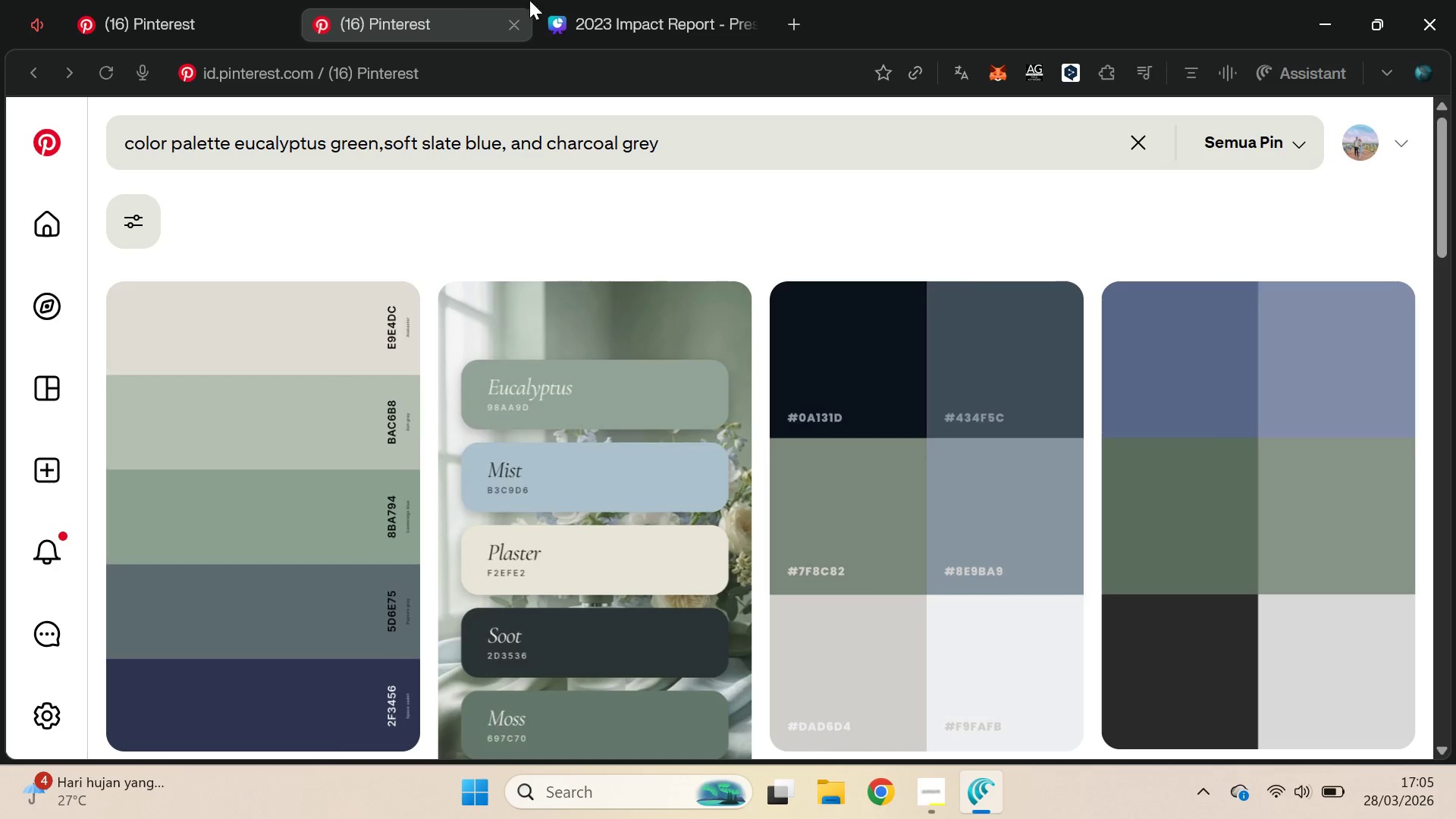 
left_click([633, 0])
 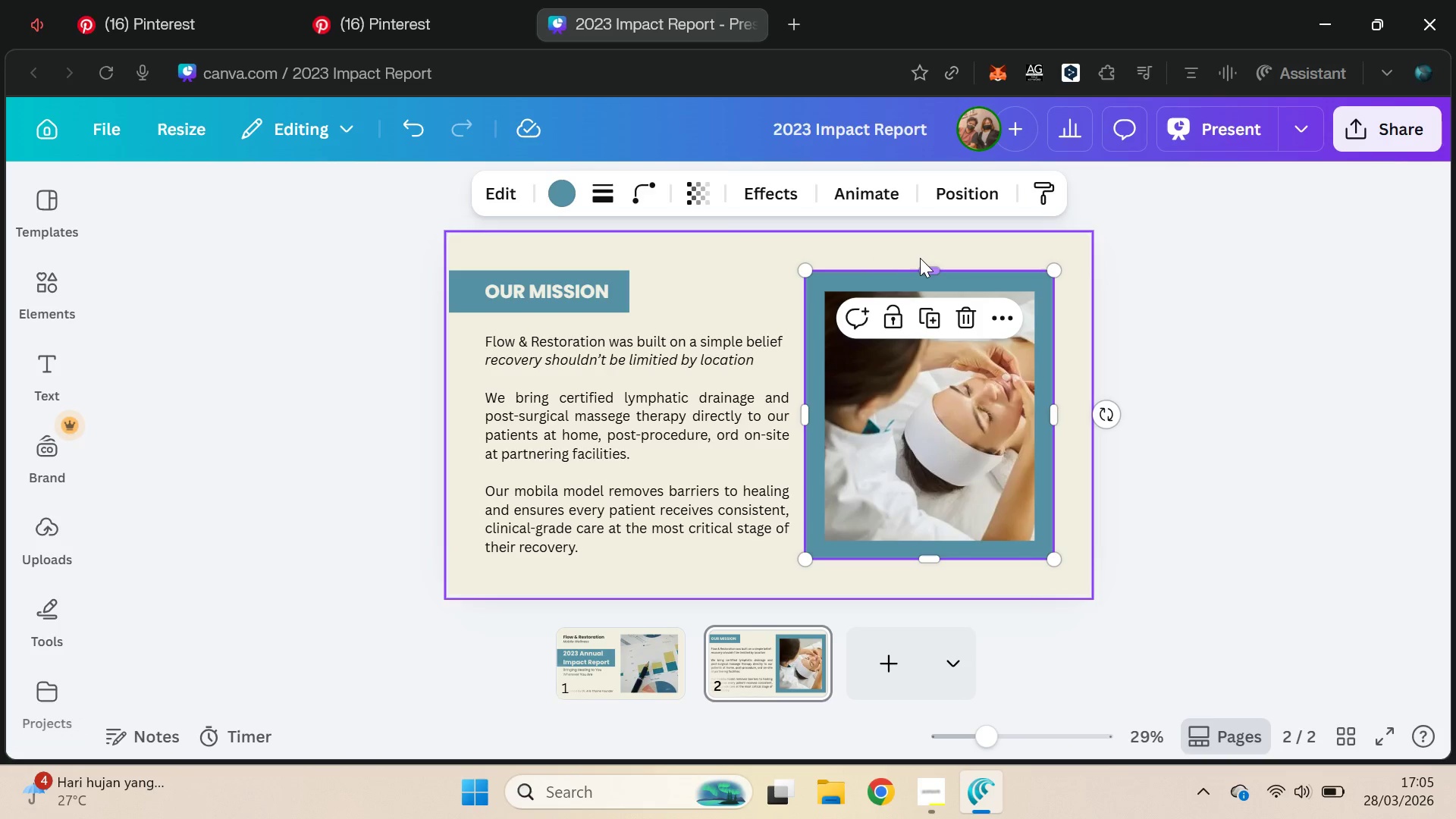 
left_click_drag(start_coordinate=[932, 275], to_coordinate=[941, 234])
 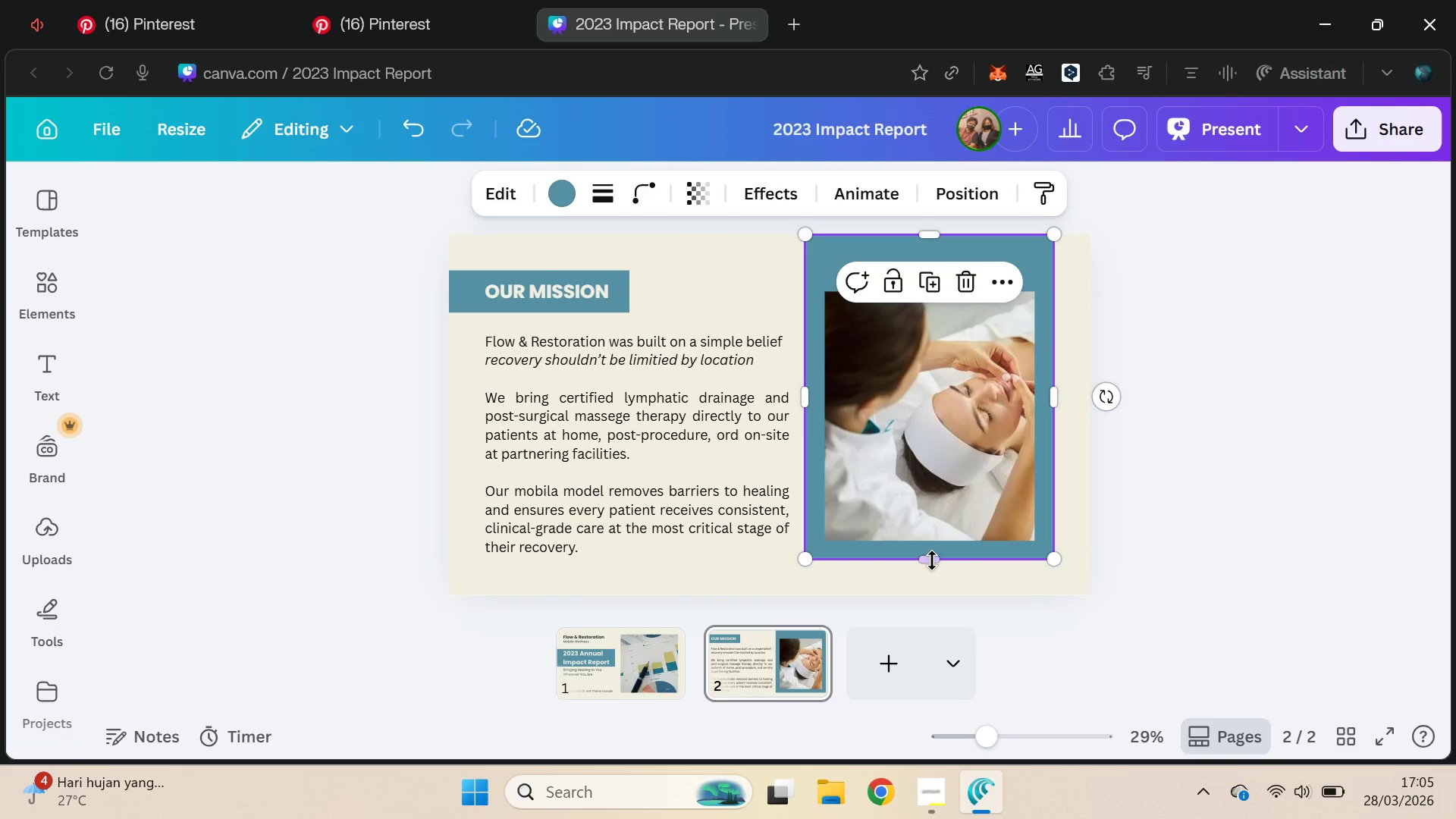 
key(Control+Z)
 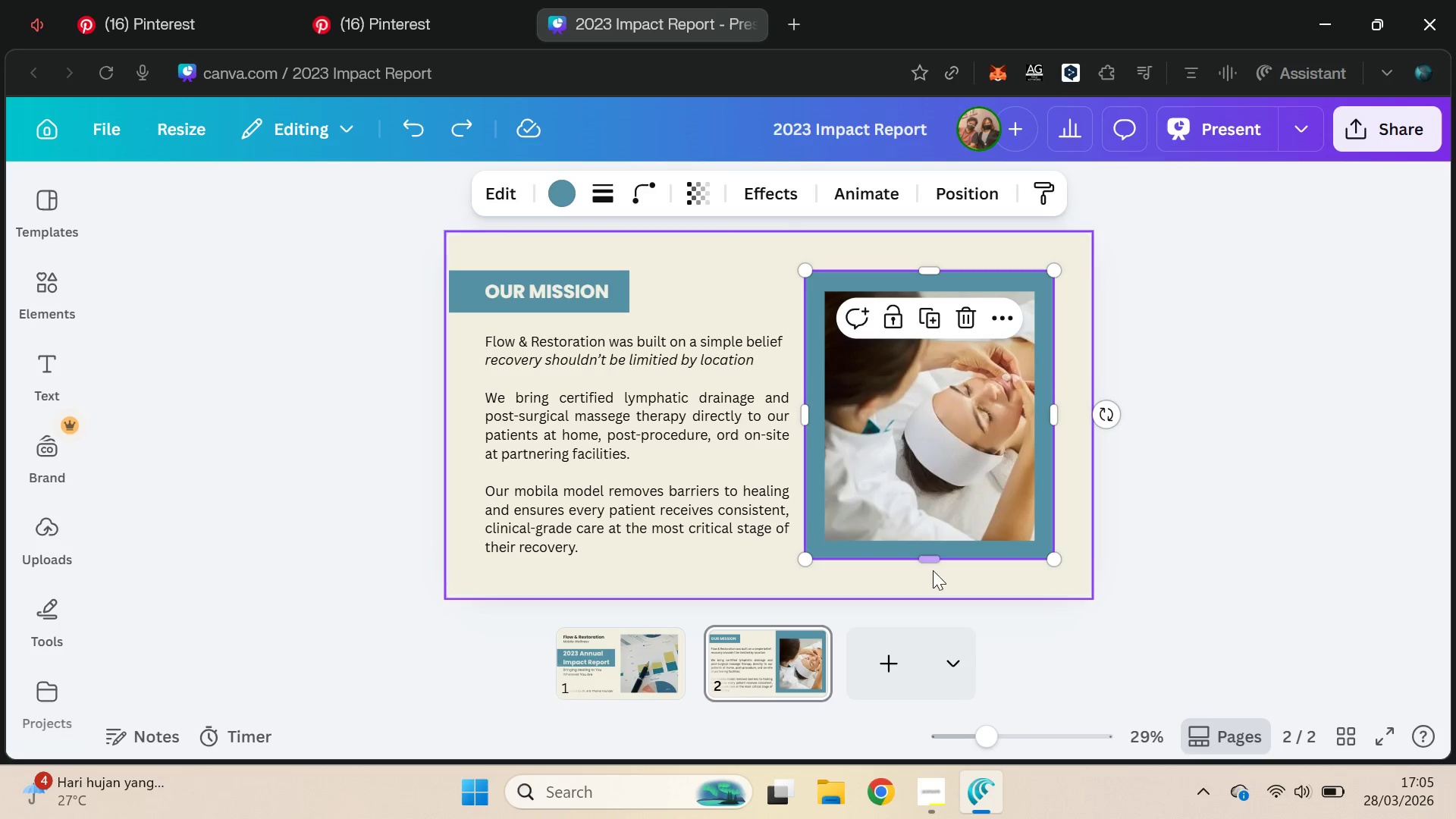 
hold_key(key=AltLeft, duration=1.39)
left_click_drag(start_coordinate=[934, 558], to_coordinate=[932, 588])
 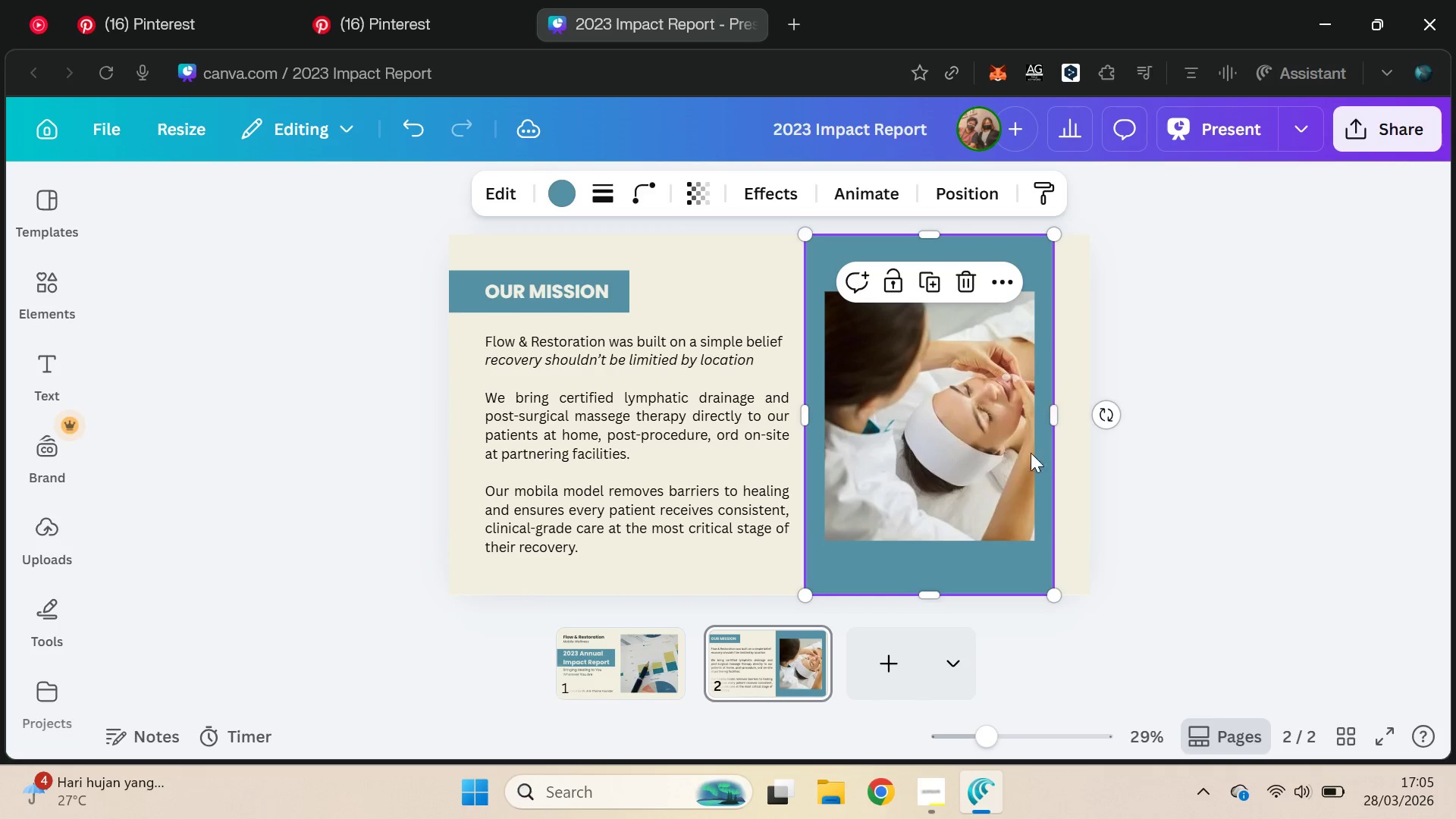 
key(Alt+AltLeft)
 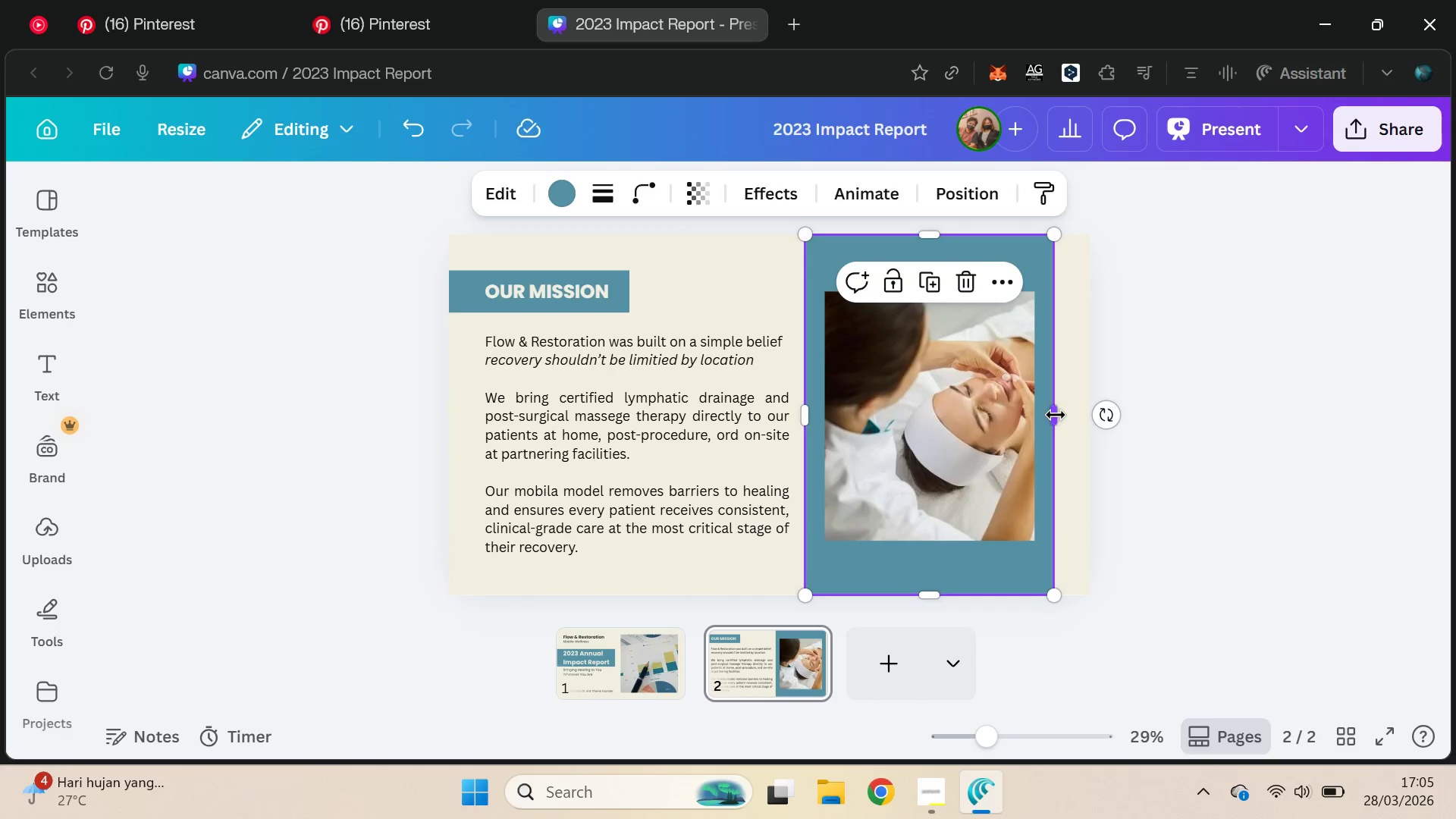 
left_click_drag(start_coordinate=[1056, 413], to_coordinate=[1097, 409])
 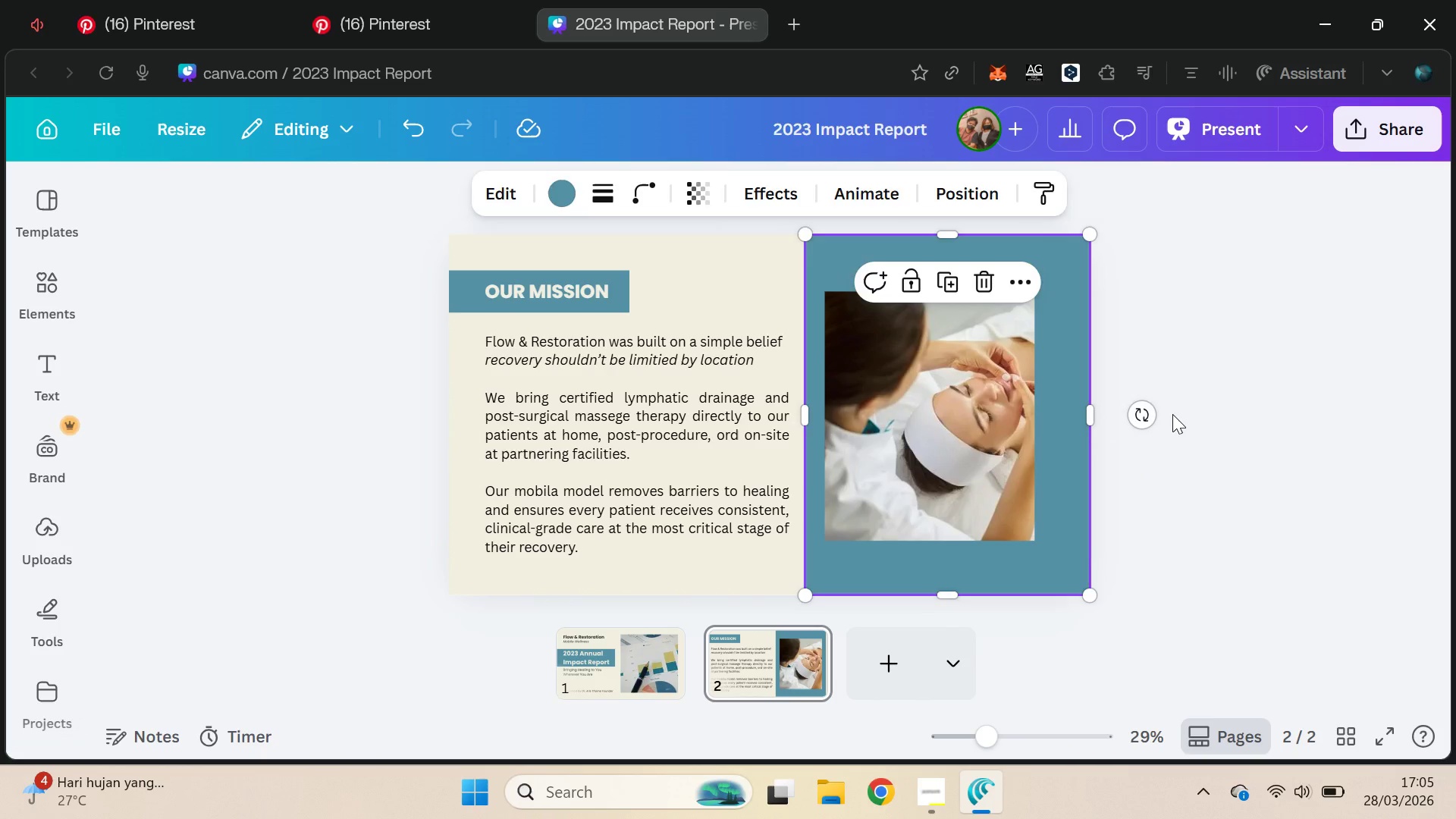 
left_click([1172, 414])
 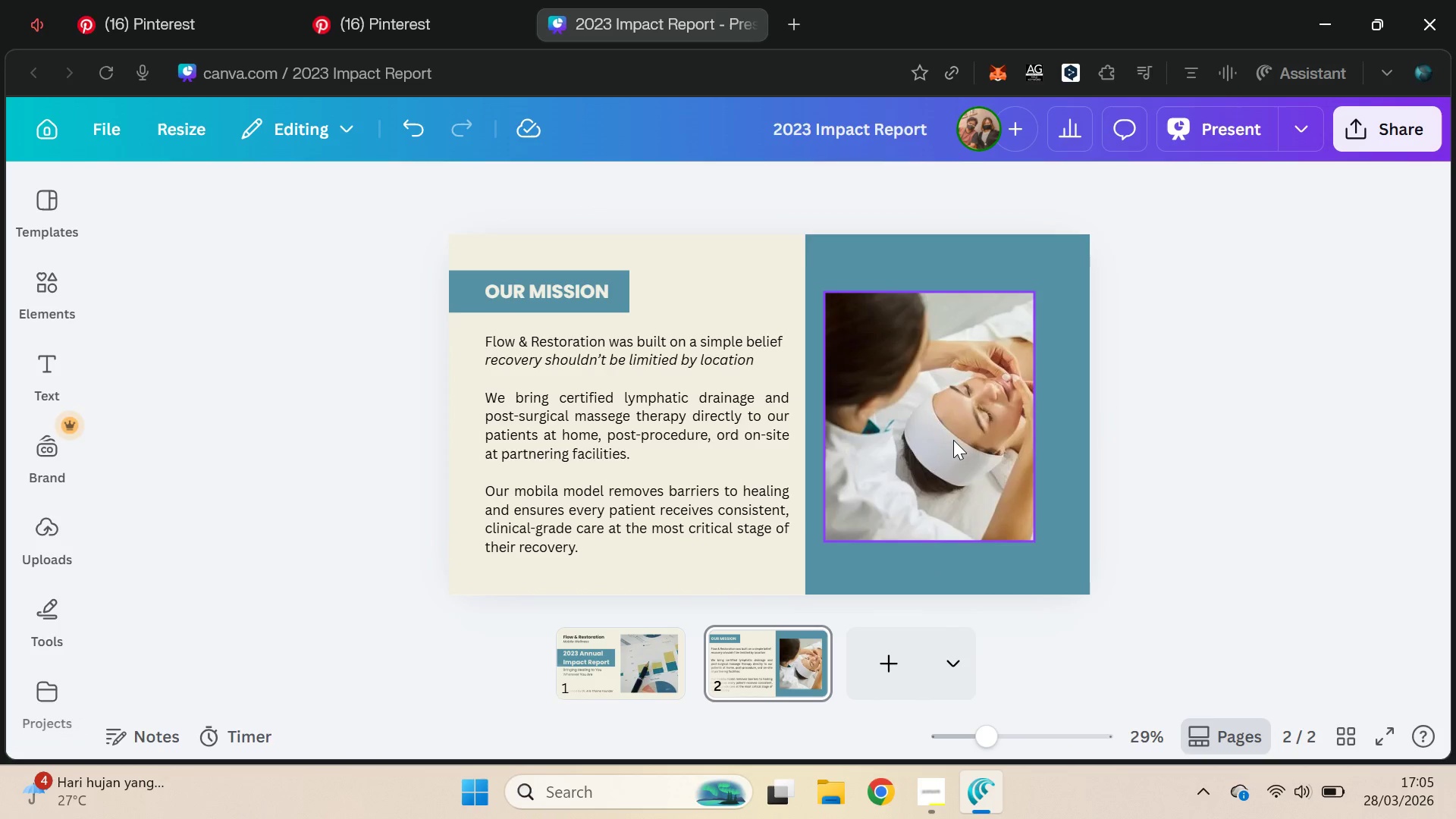 
left_click_drag(start_coordinate=[953, 440], to_coordinate=[964, 440])
 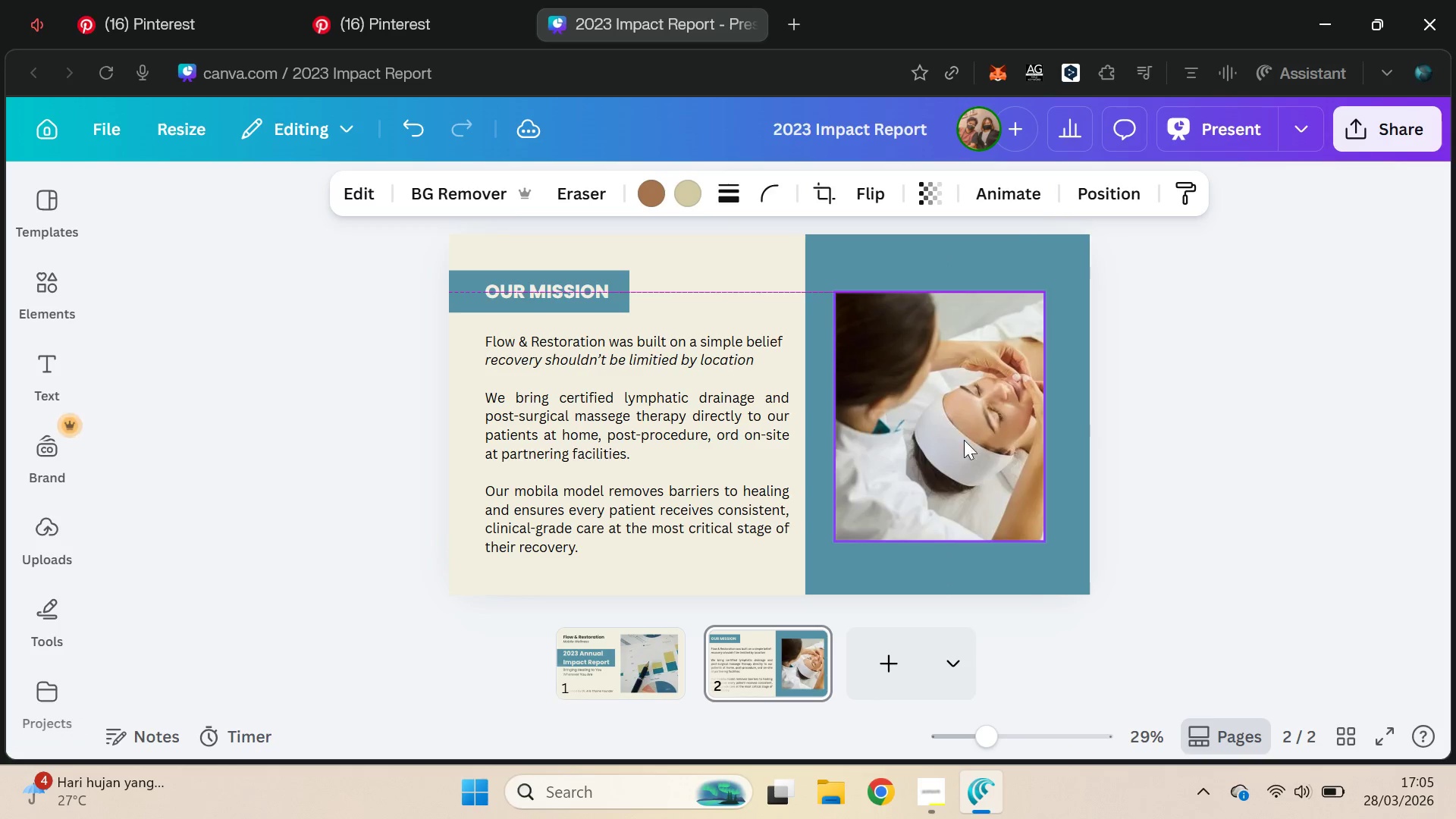 
hold_key(key=ShiftLeft, duration=0.81)
 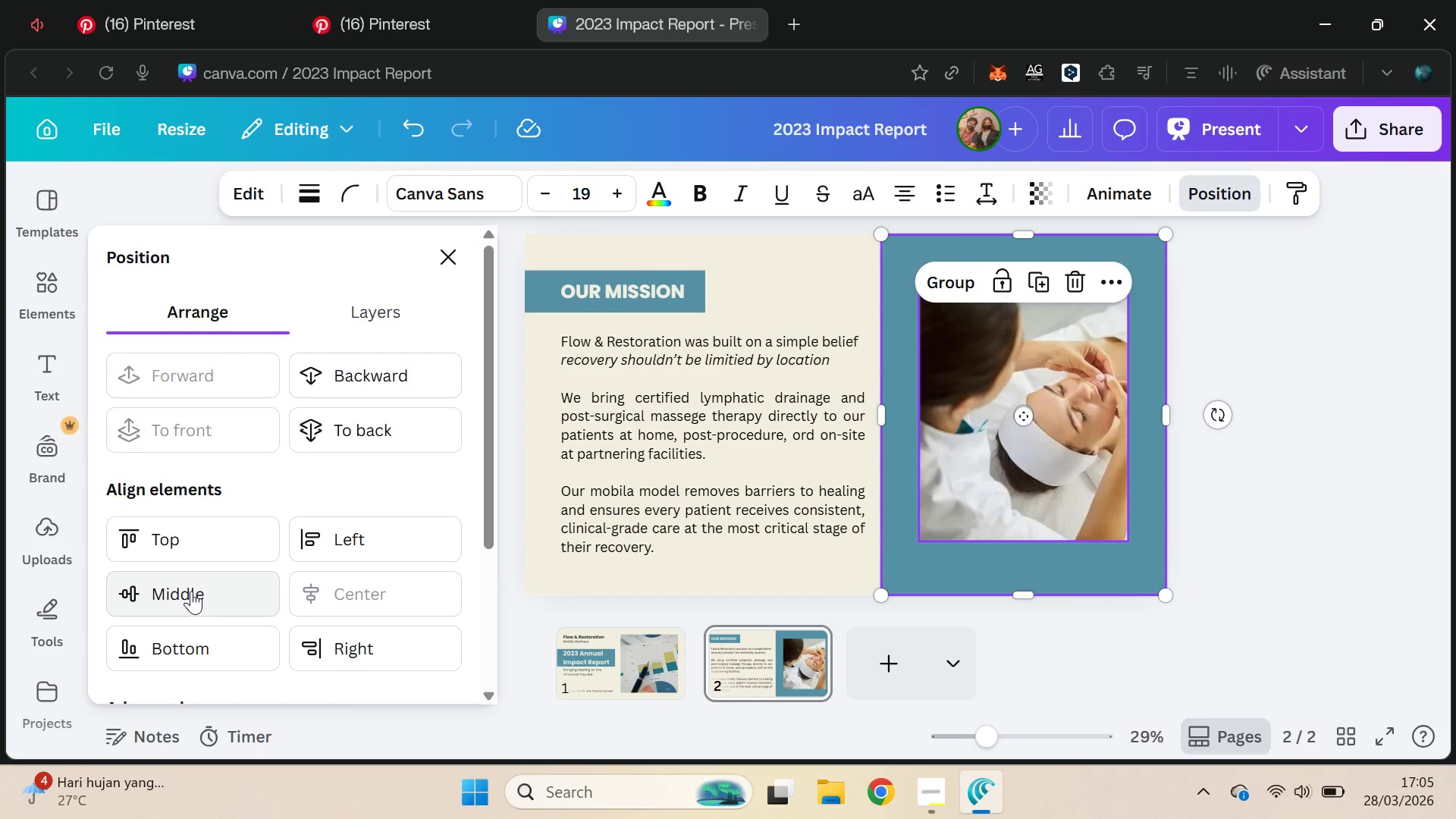 
left_click([1205, 538])
 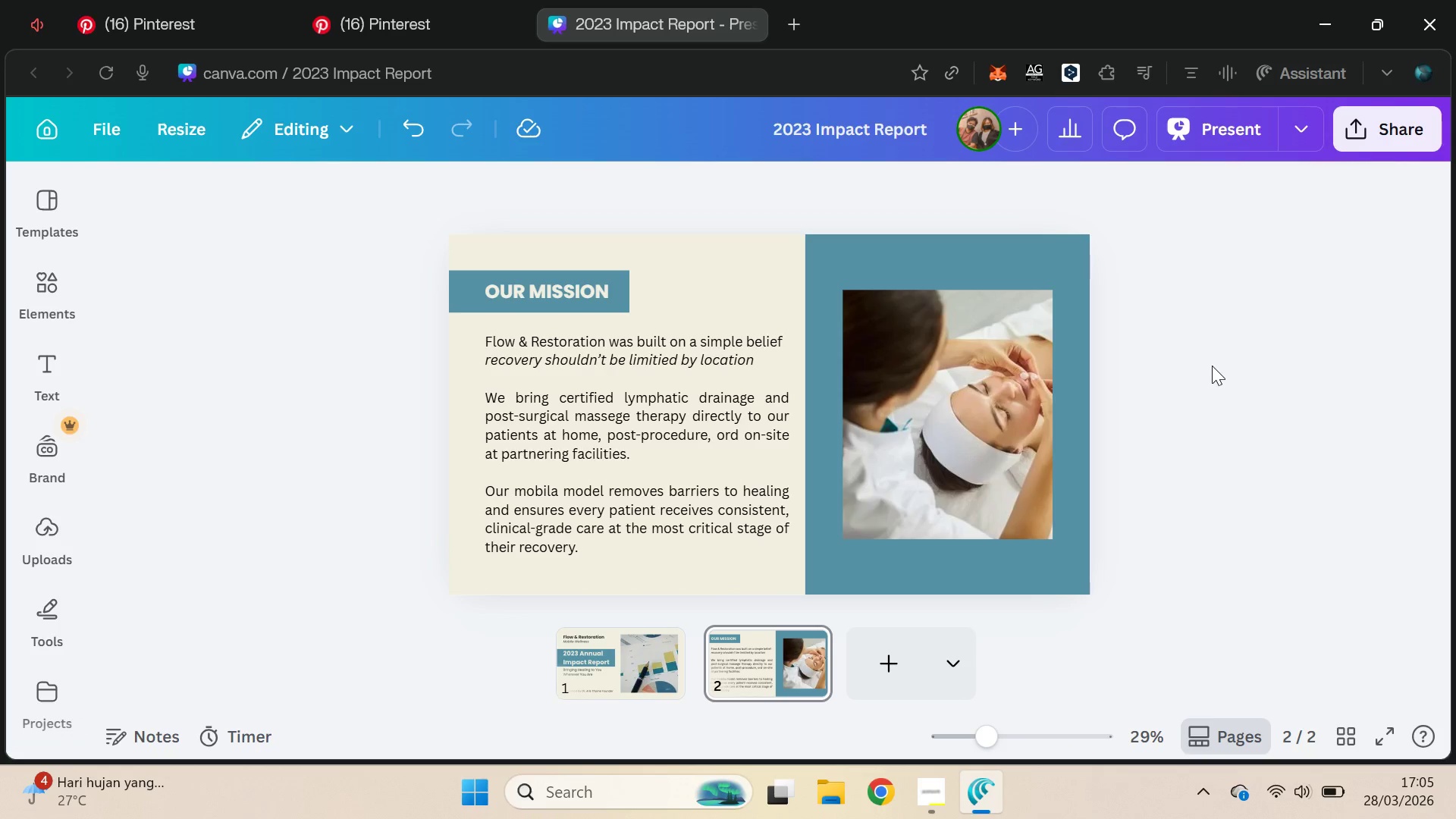 
wait(7.86)
 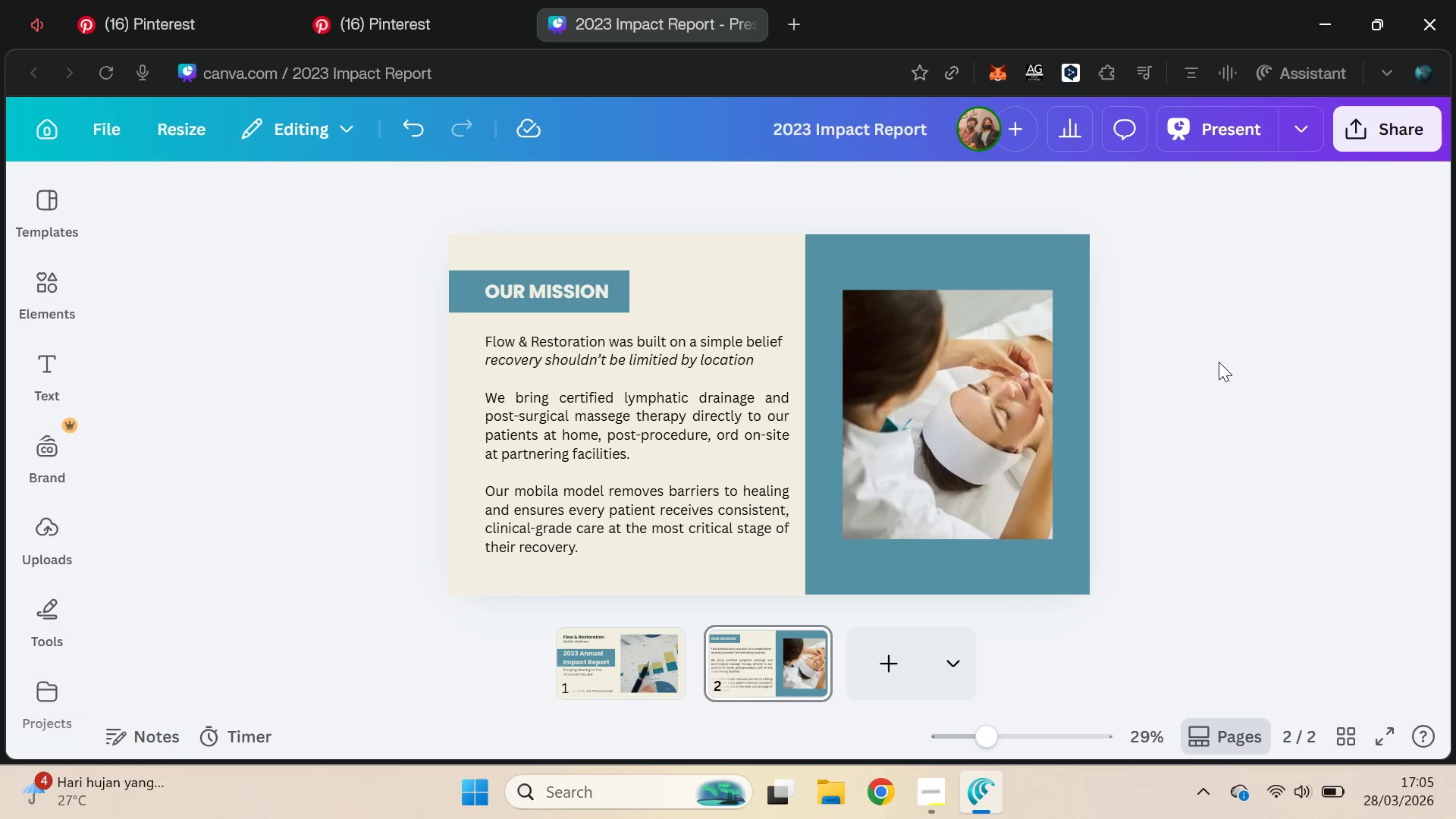 
left_click([561, 195])
 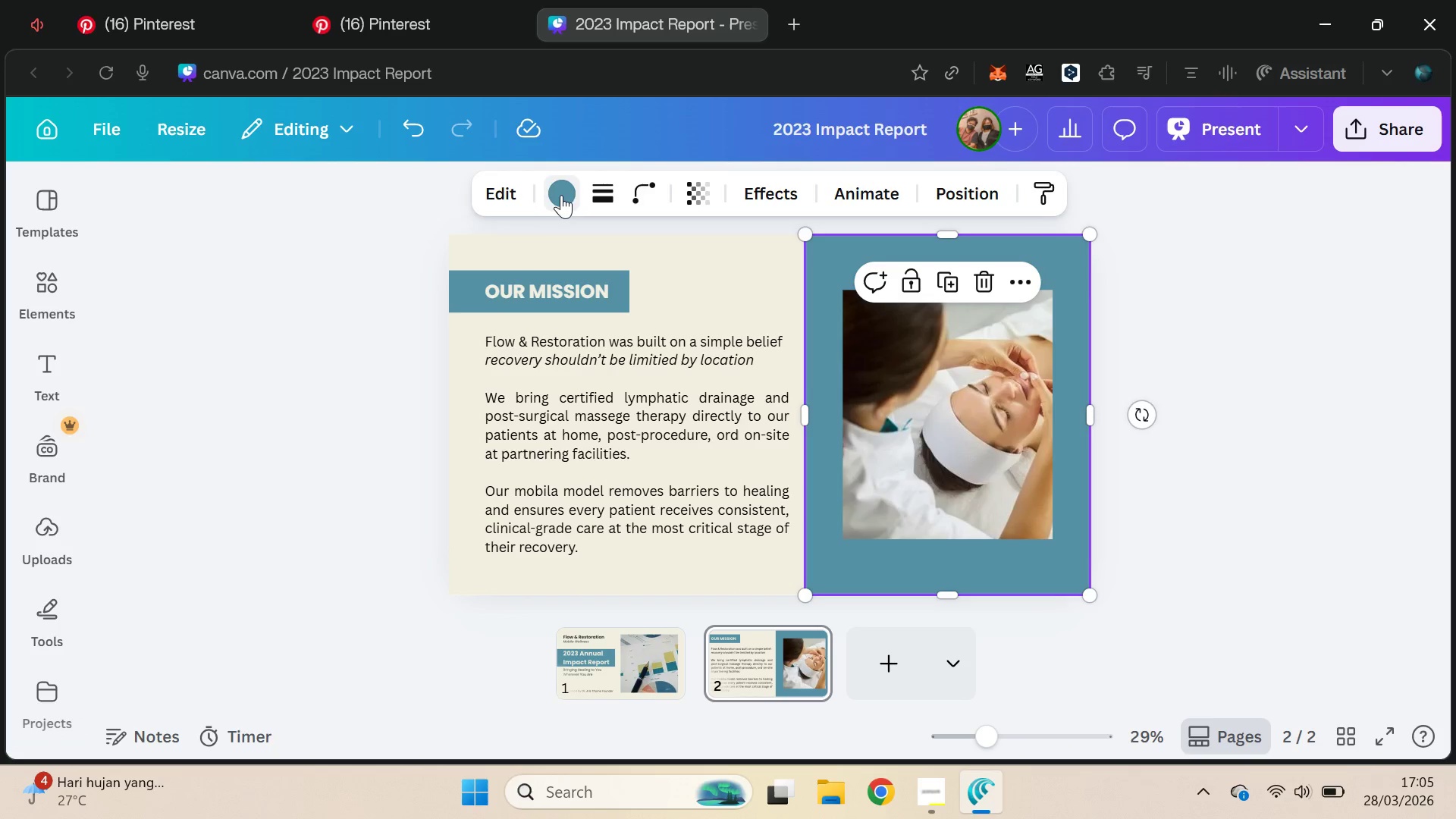 
mouse_move([554, 206])
 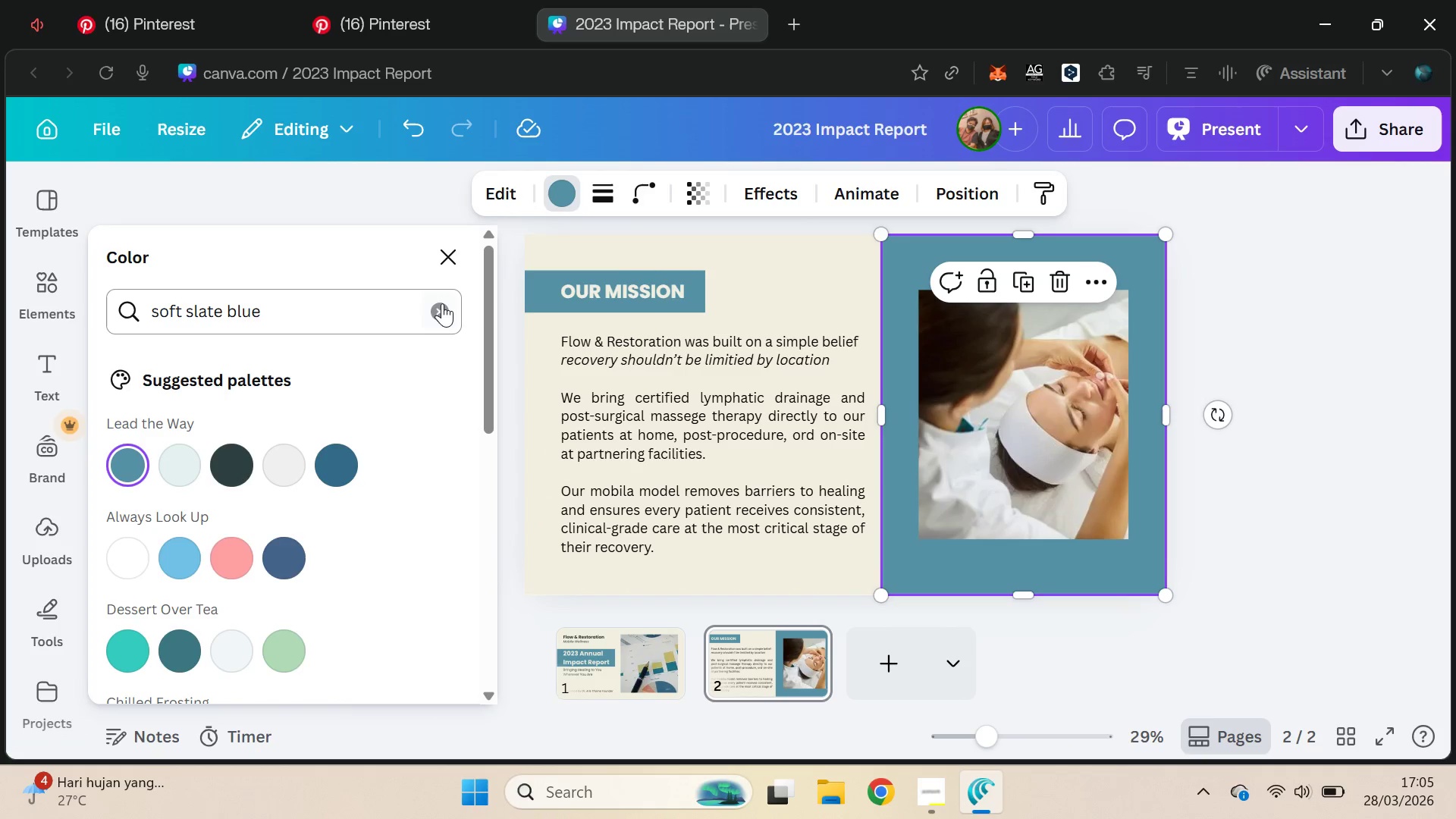 
left_click([442, 303])
 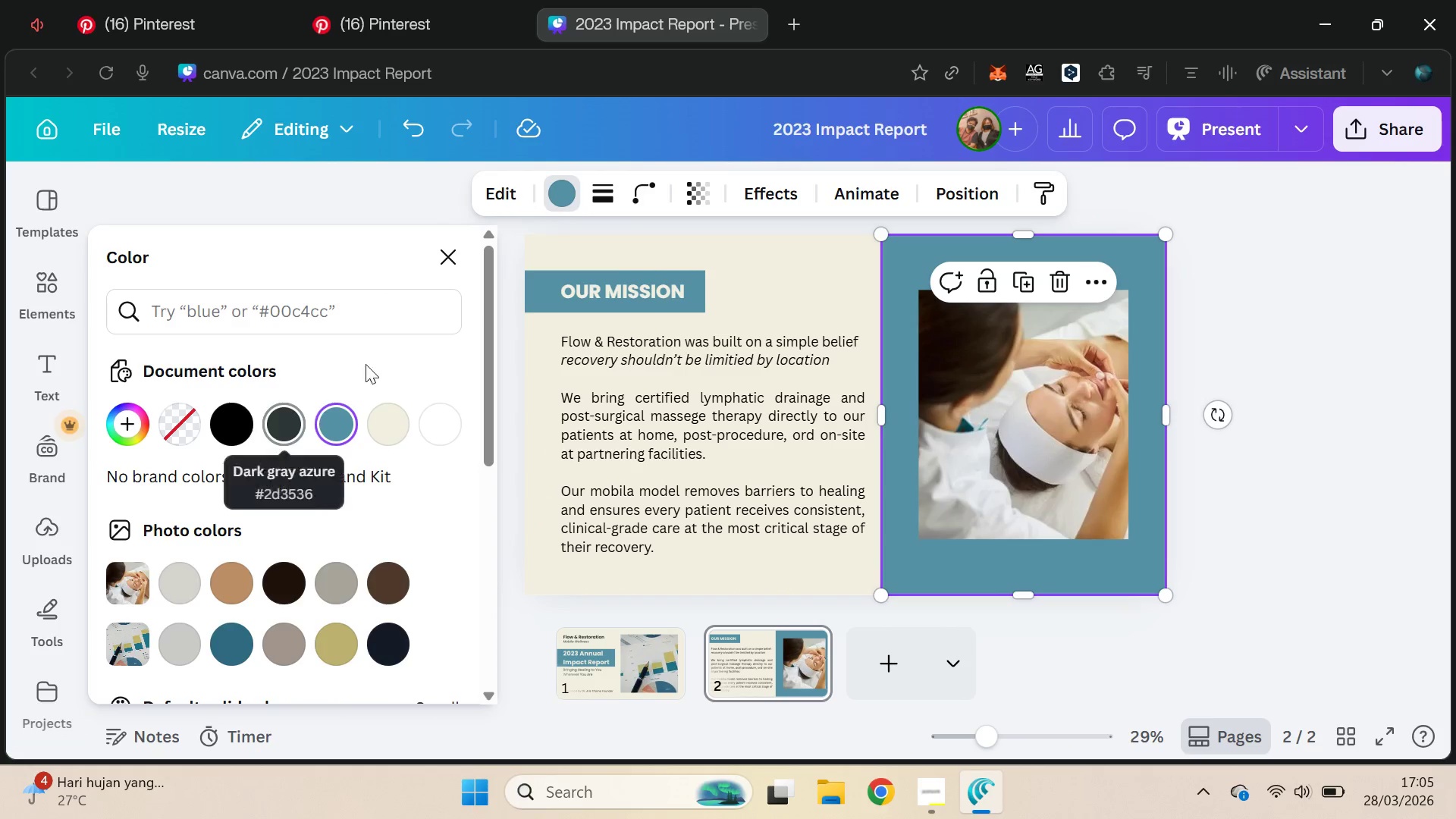 
left_click([378, 0])
 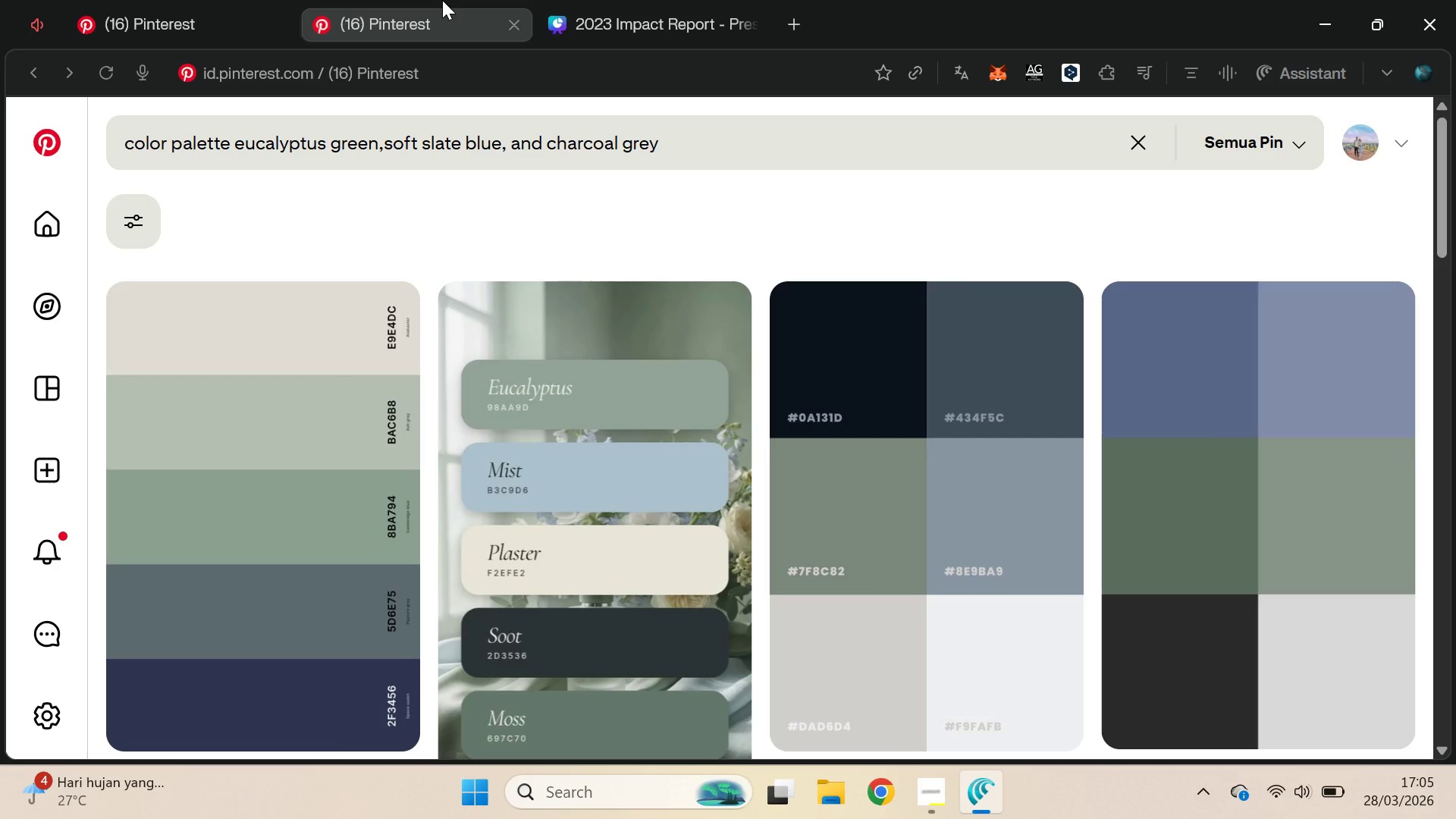 
wait(6.41)
 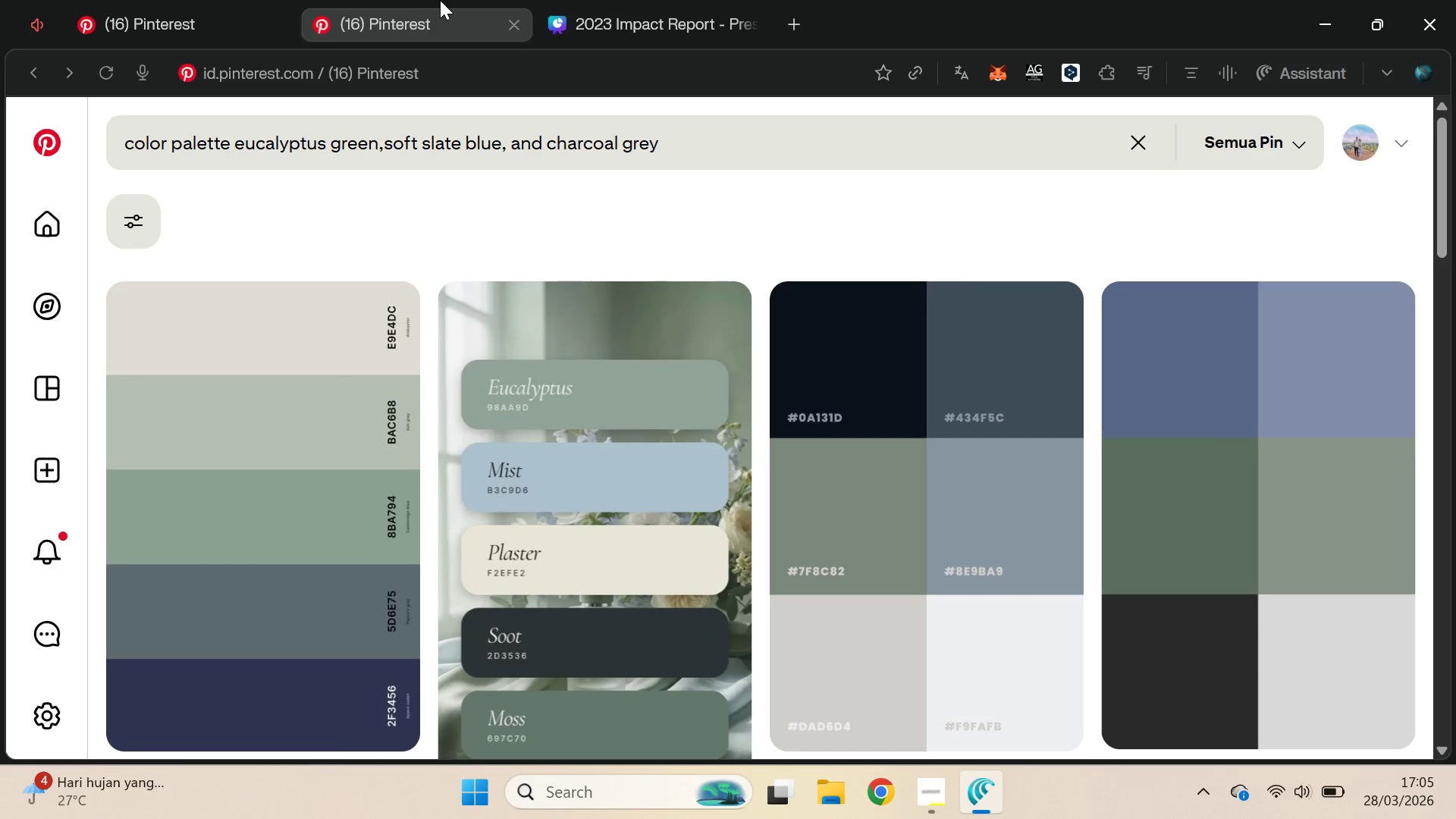 
left_click([665, 0])
 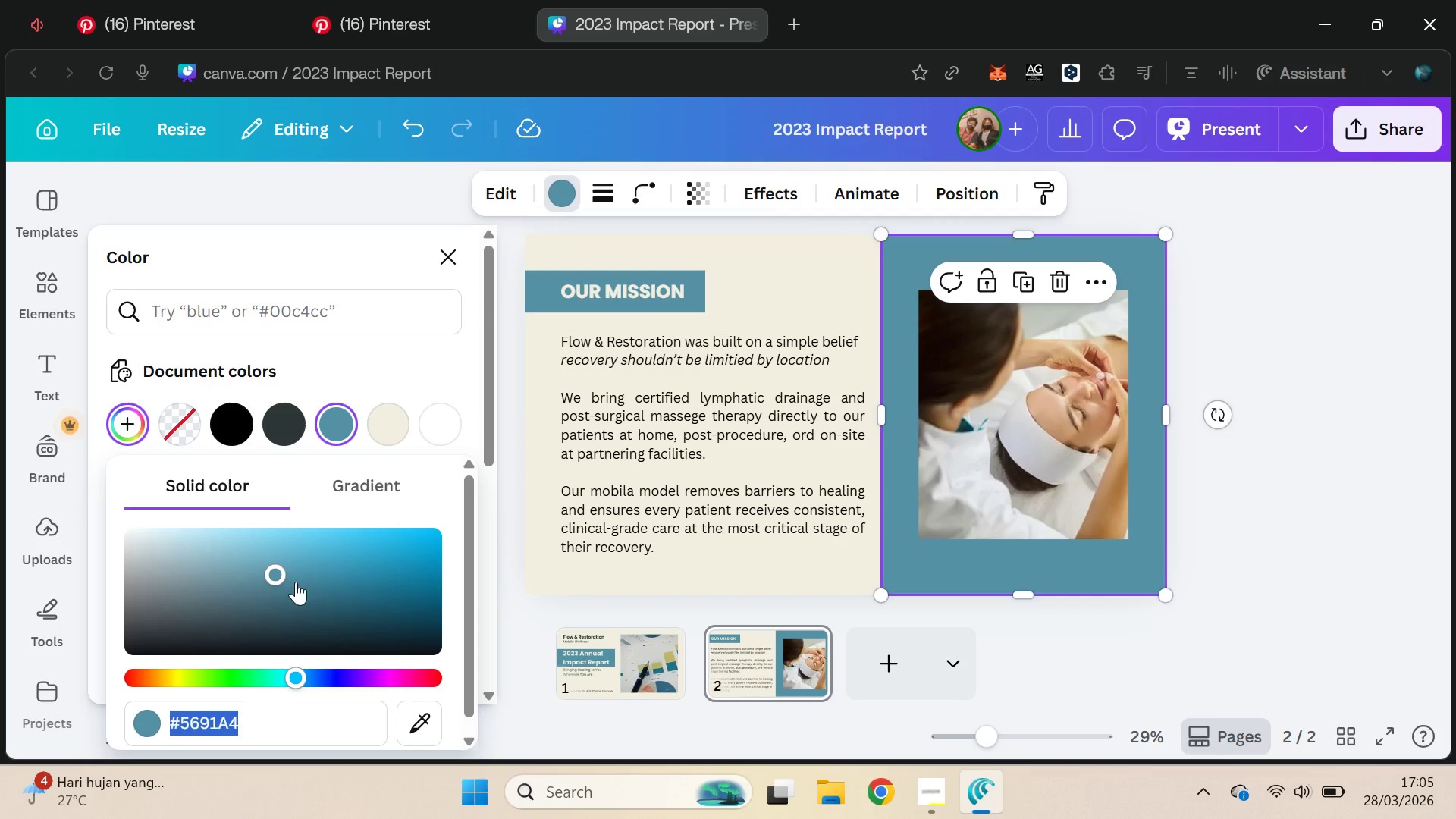 
wait(6.61)
 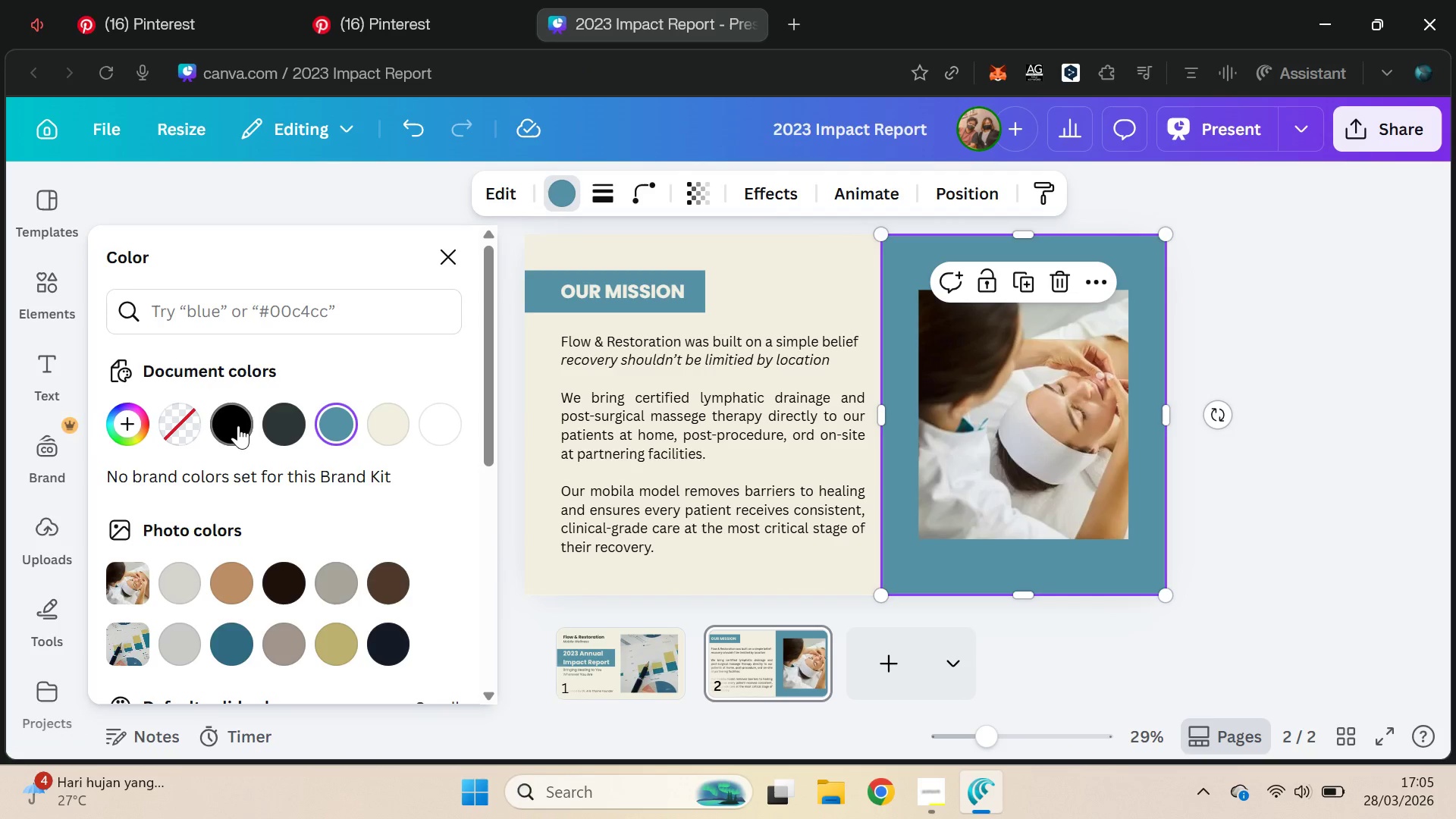 
type(98aa8d)
 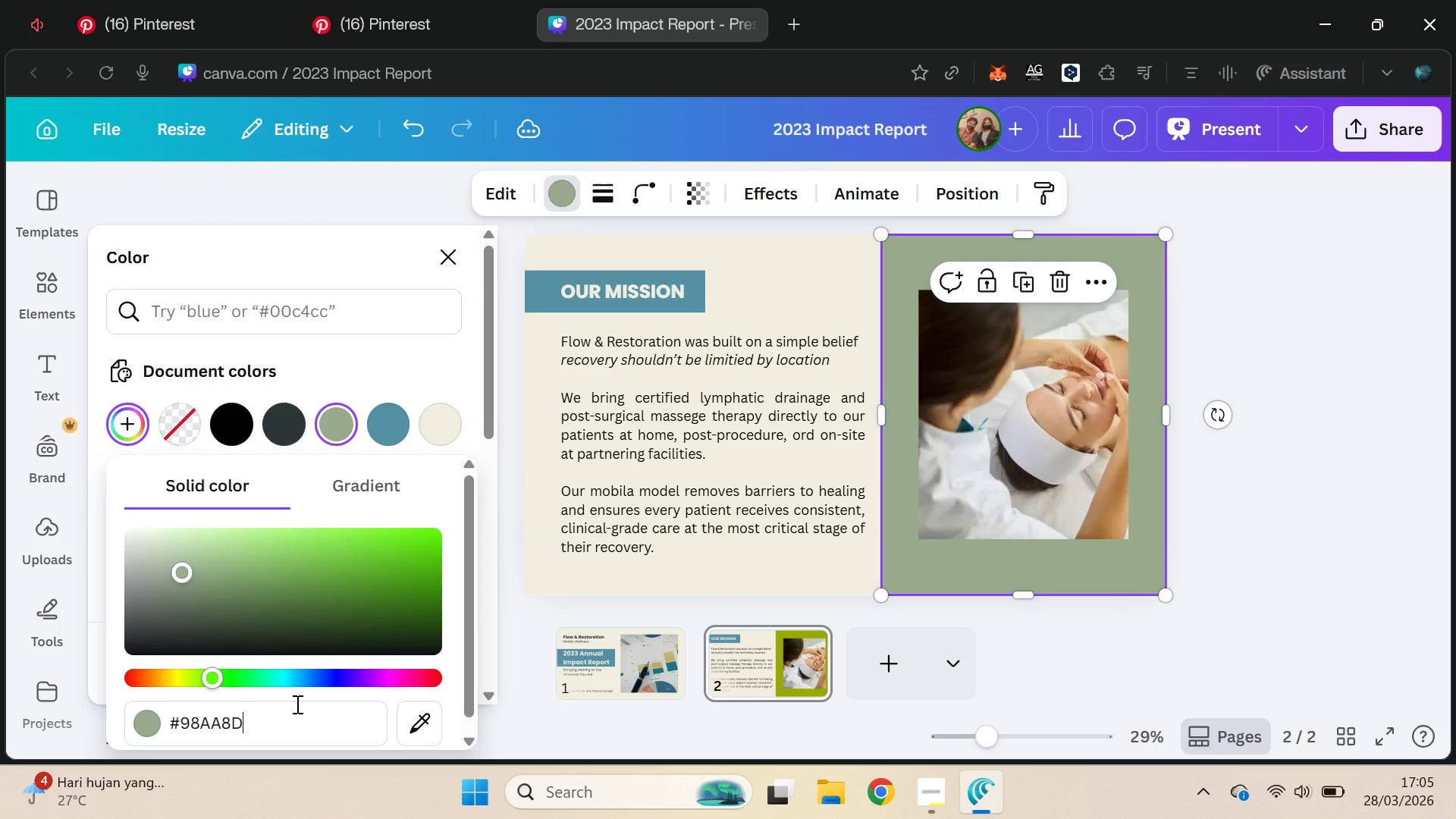 
key(Enter)
 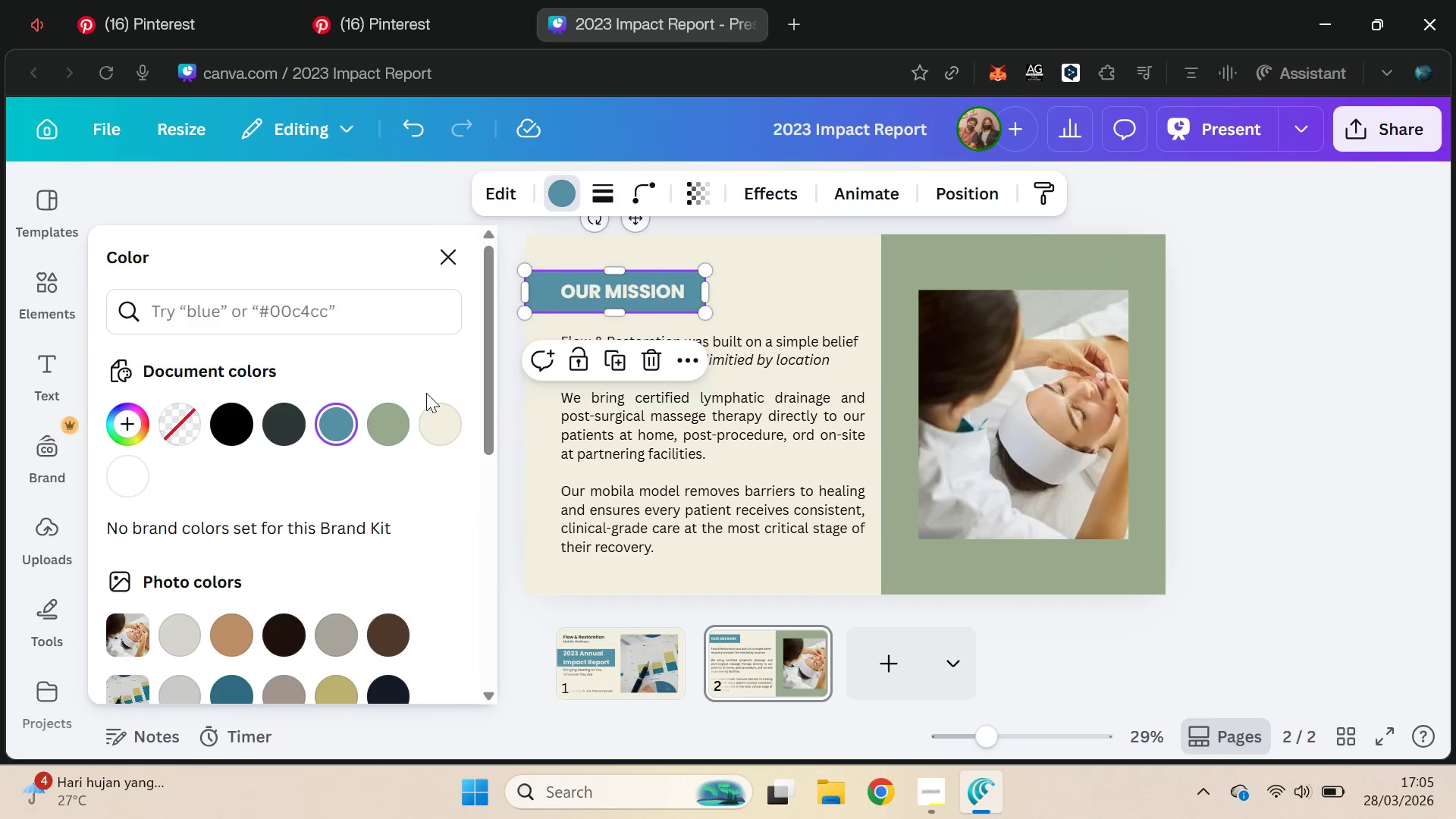 
wait(5.38)
 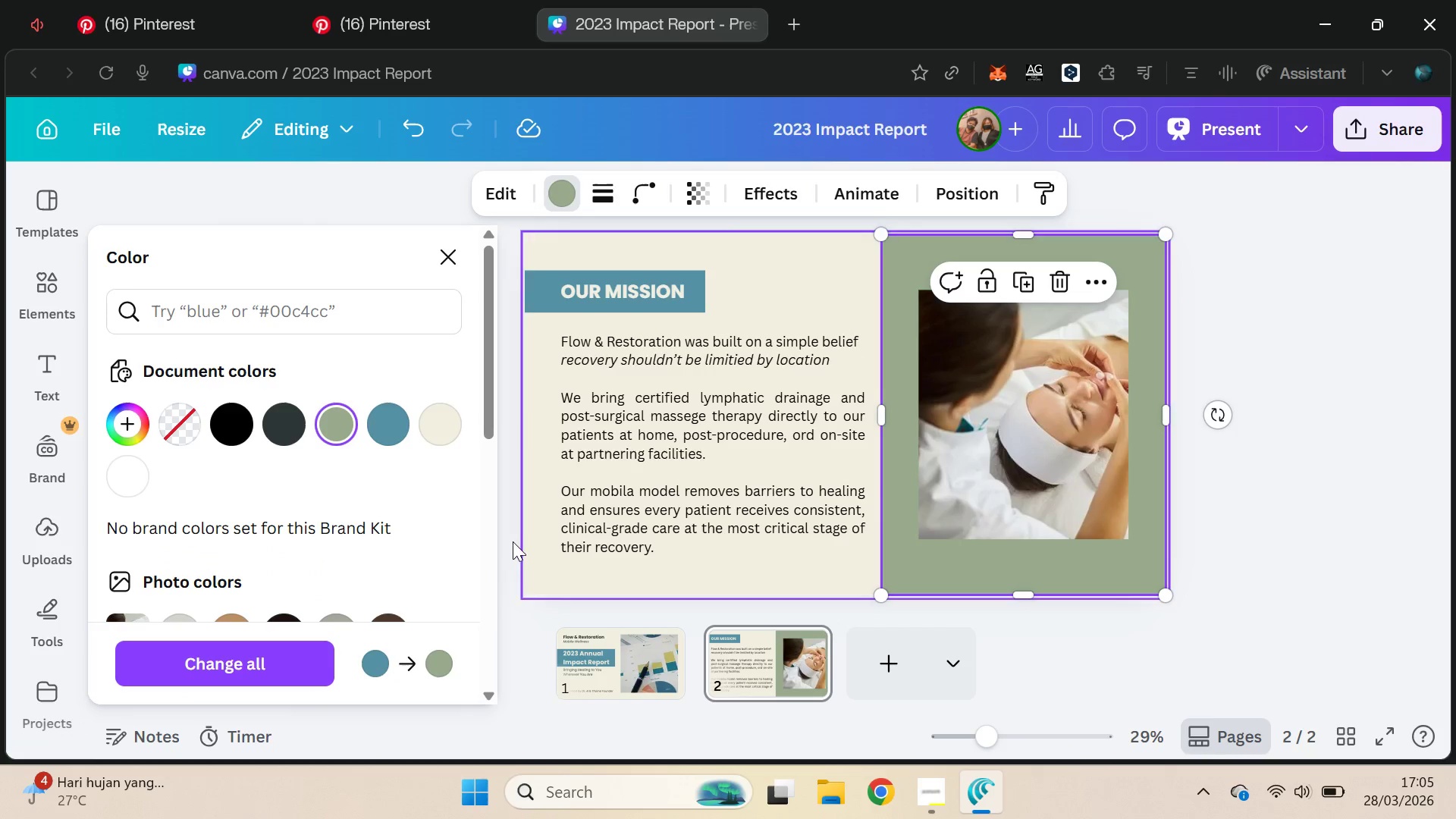 
left_click([496, 470])
 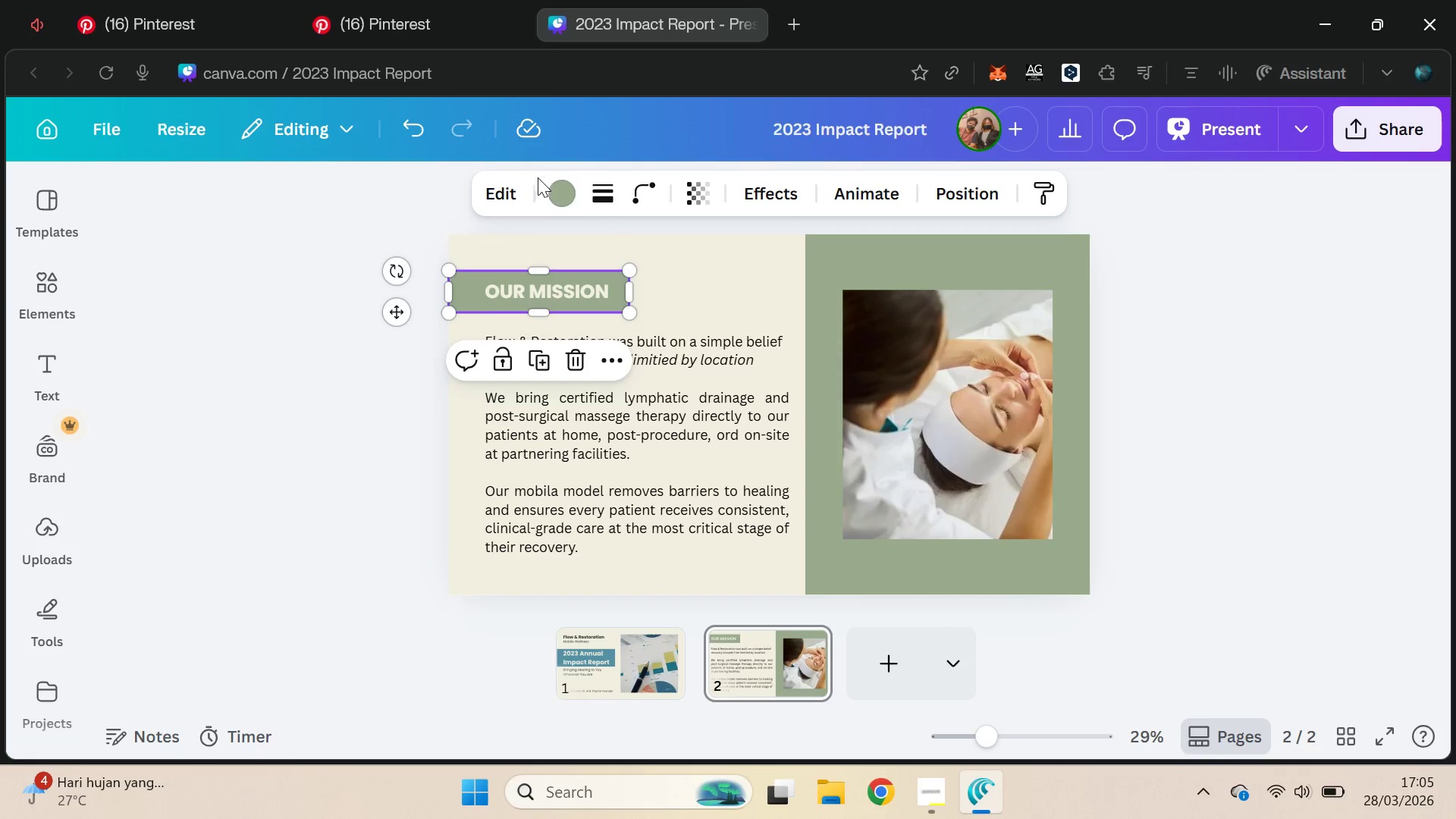 
left_click([1378, 504])
 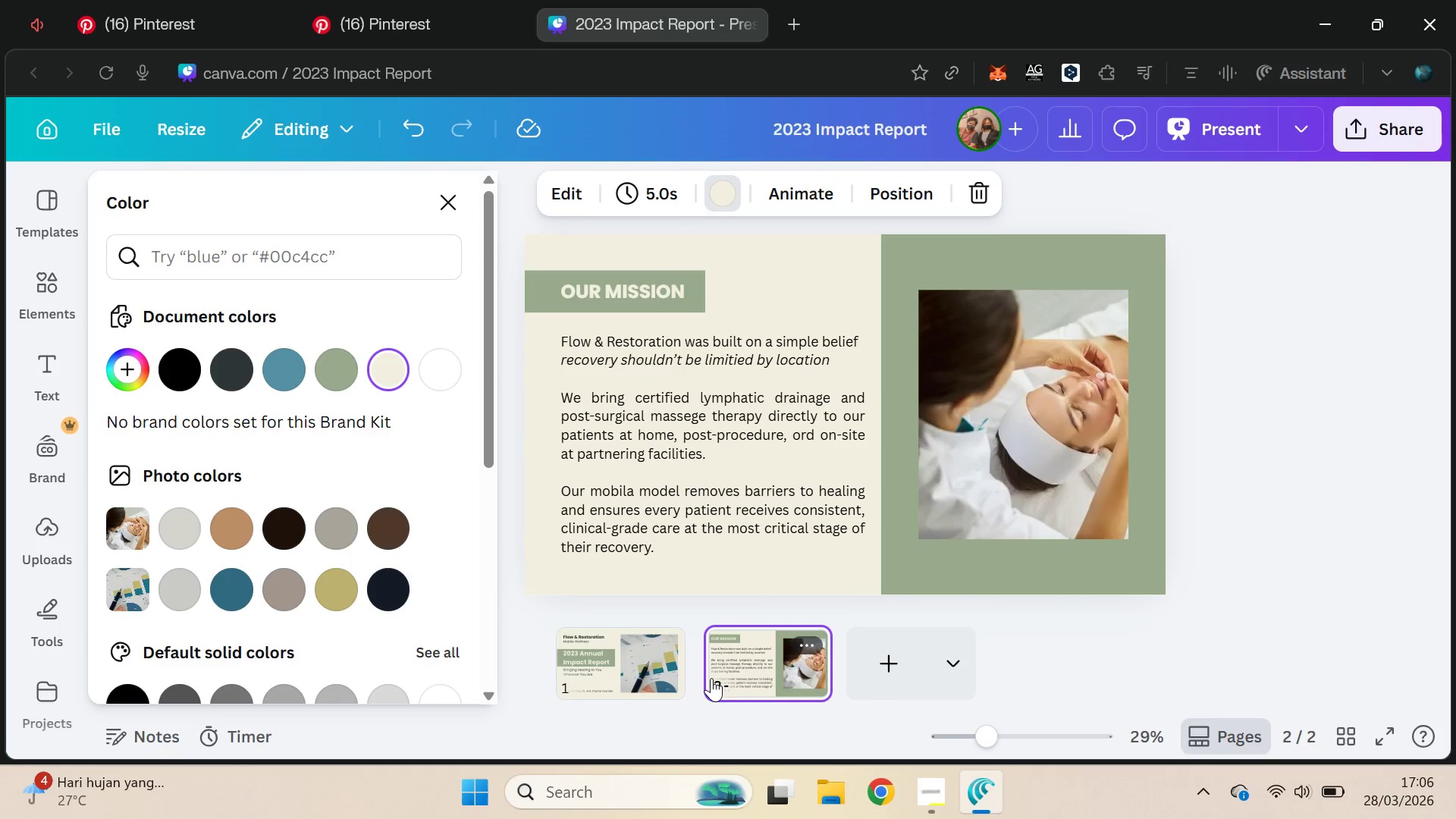 
wait(7.95)
 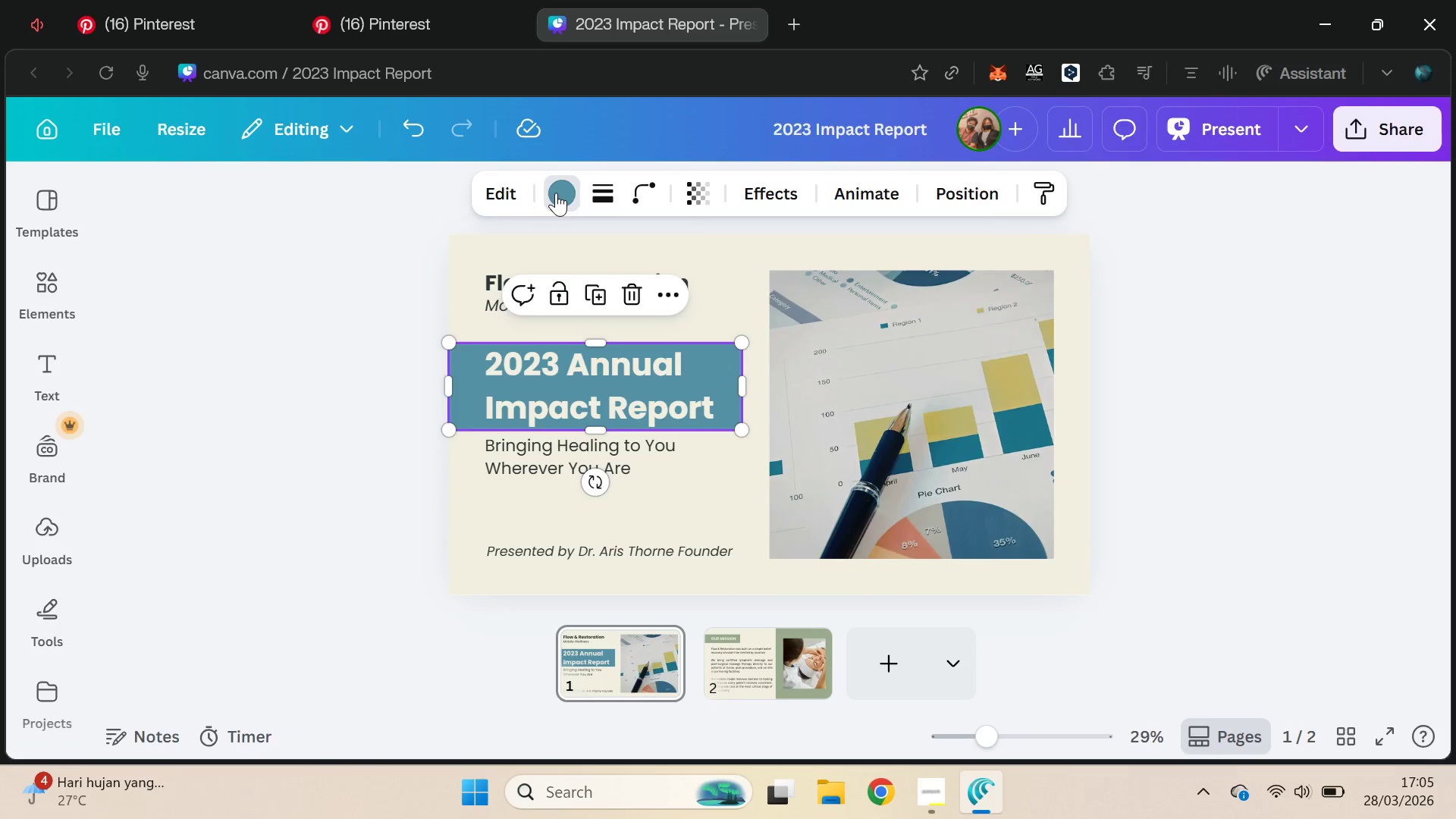 
double_click([1179, 211])
 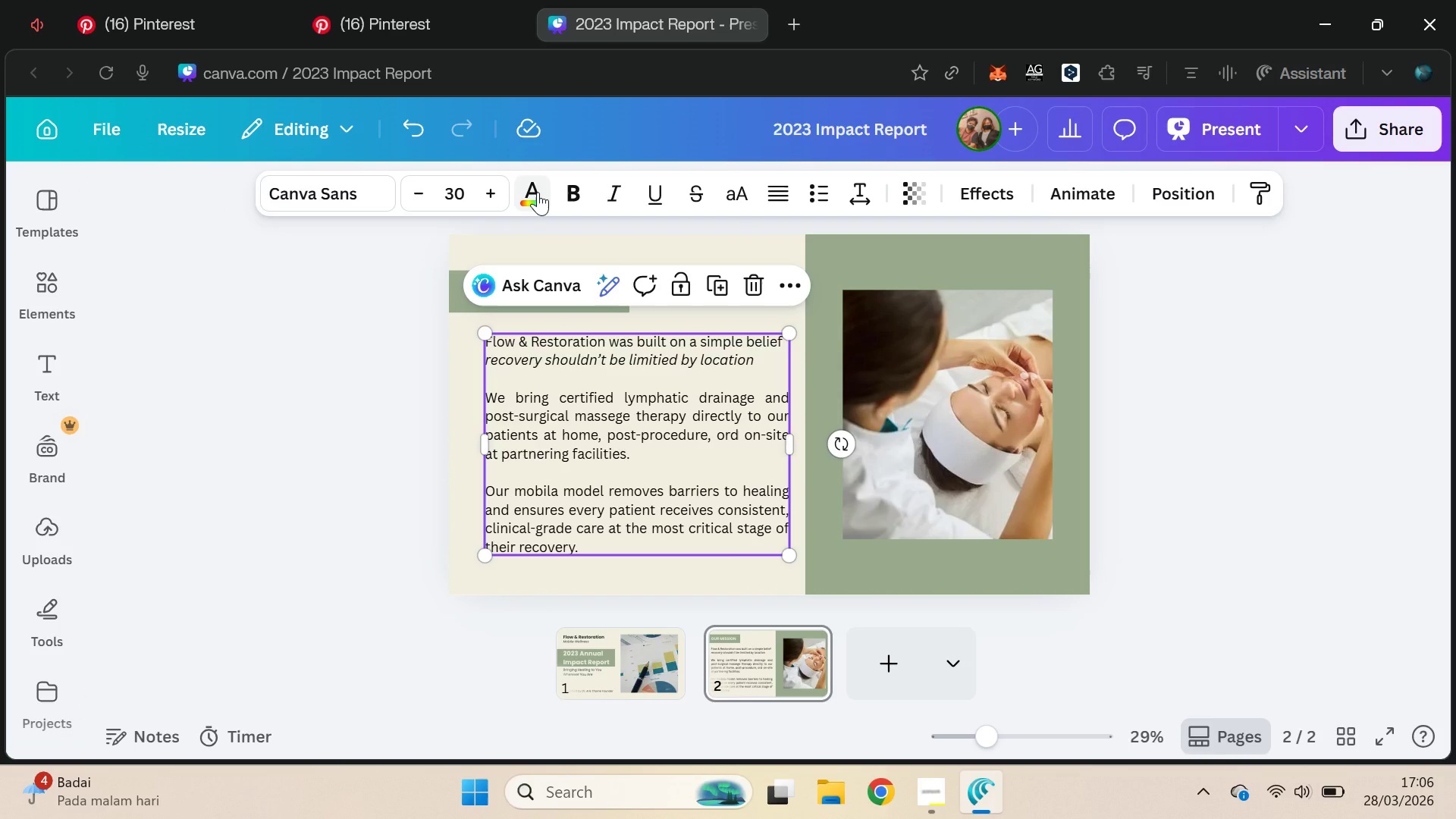 
left_click([243, 422])
 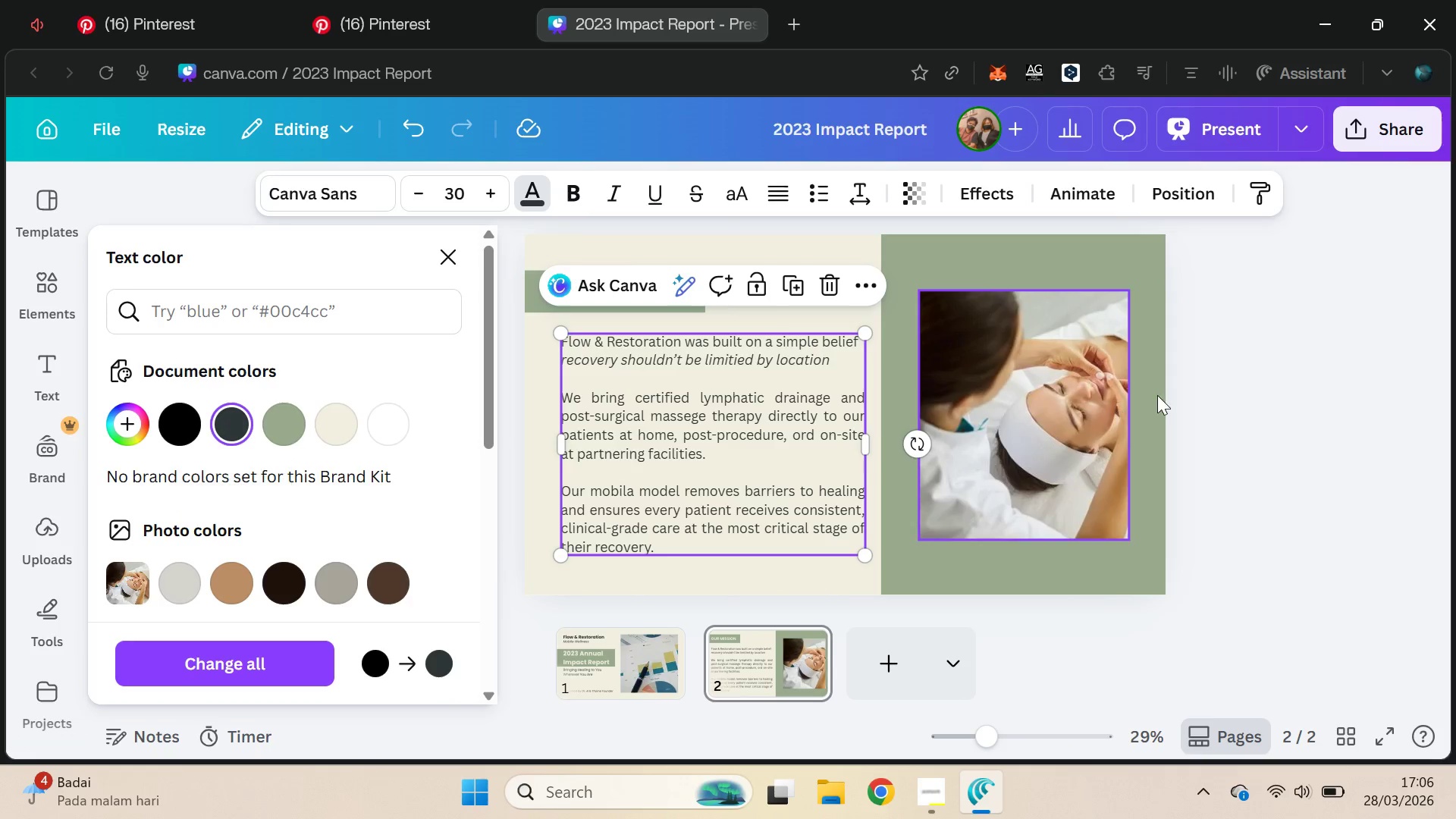 
left_click_drag(start_coordinate=[1416, 361], to_coordinate=[1404, 362])
 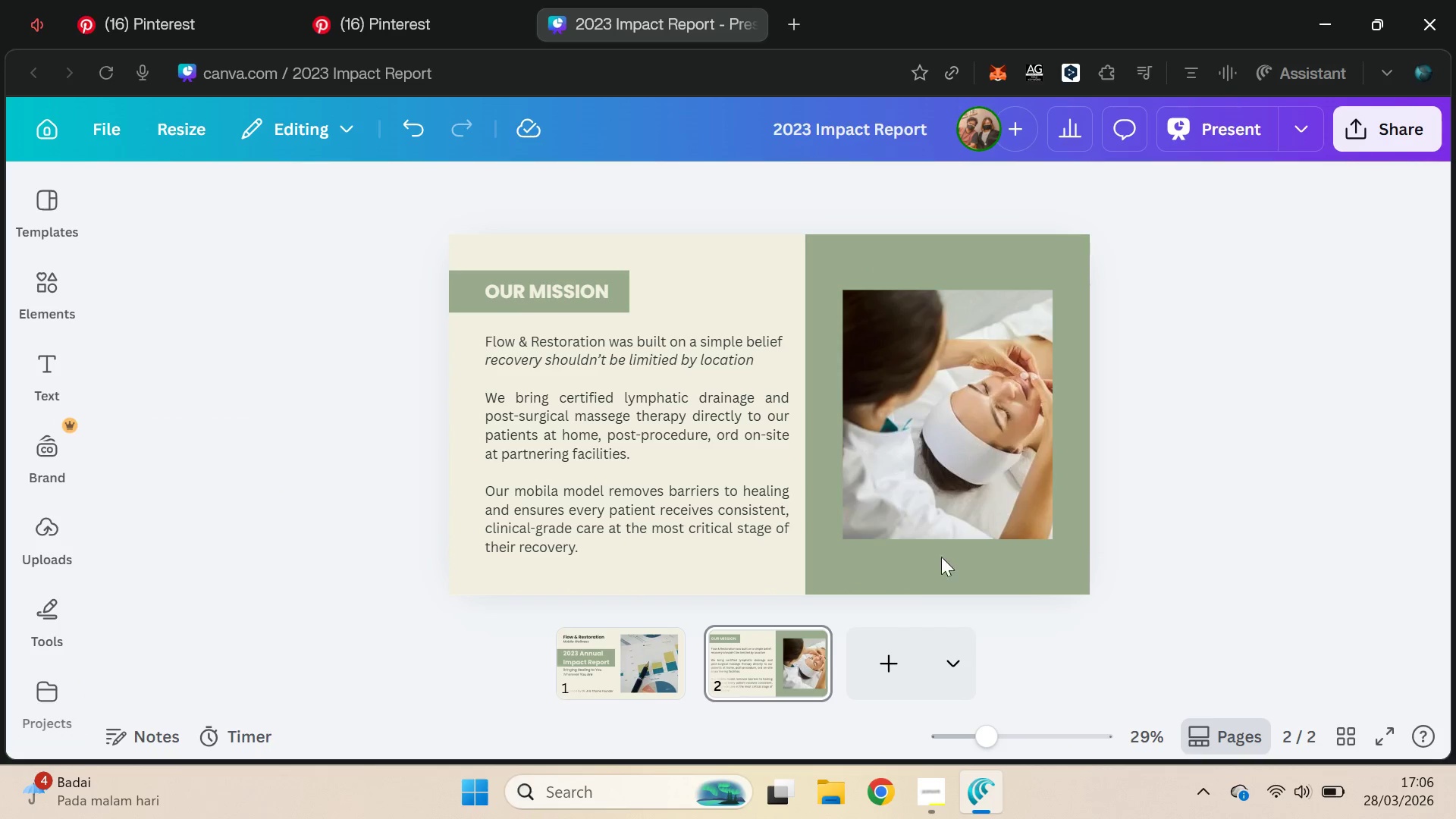 
left_click([894, 663])
 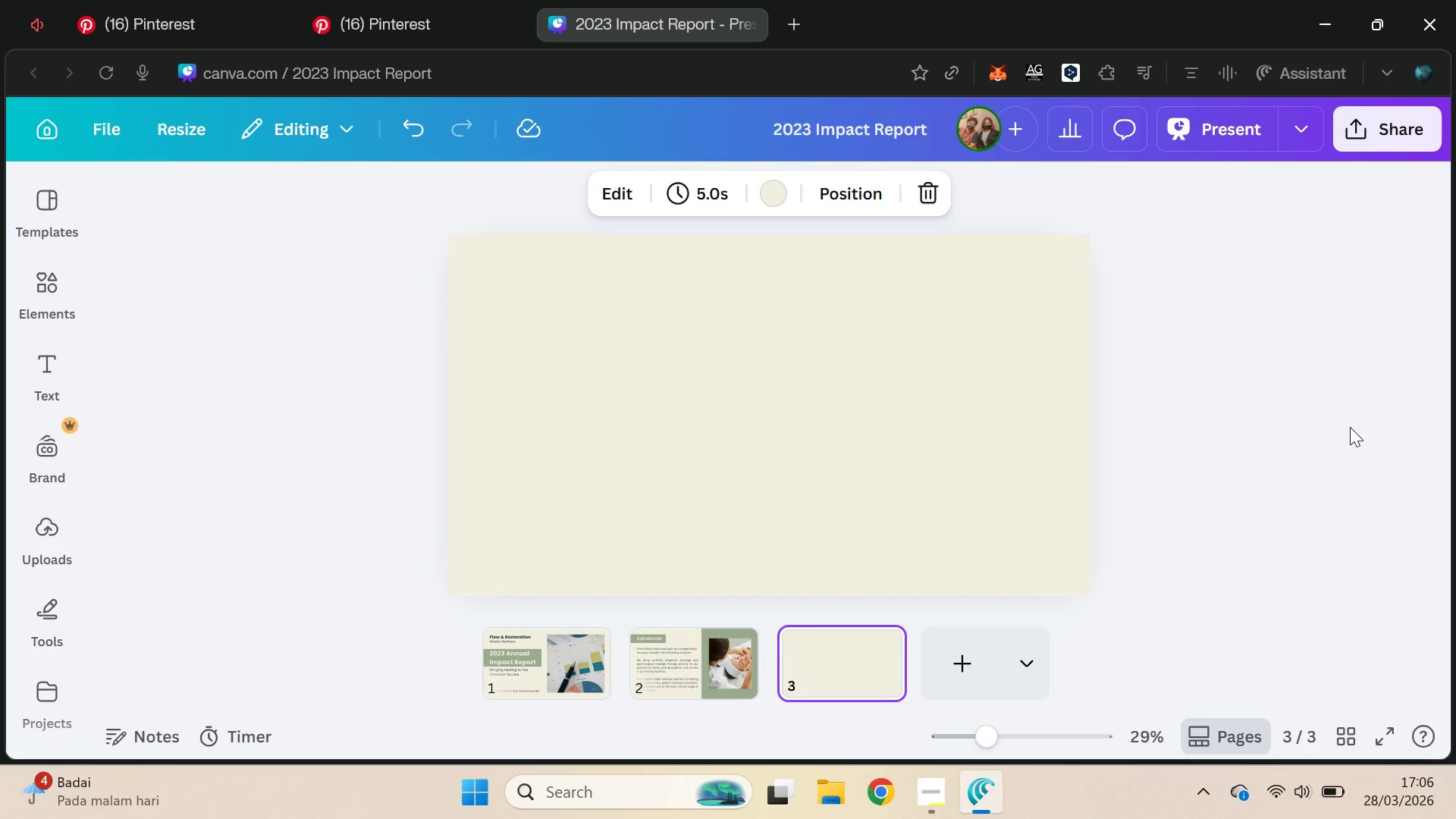 
left_click([1350, 425])
 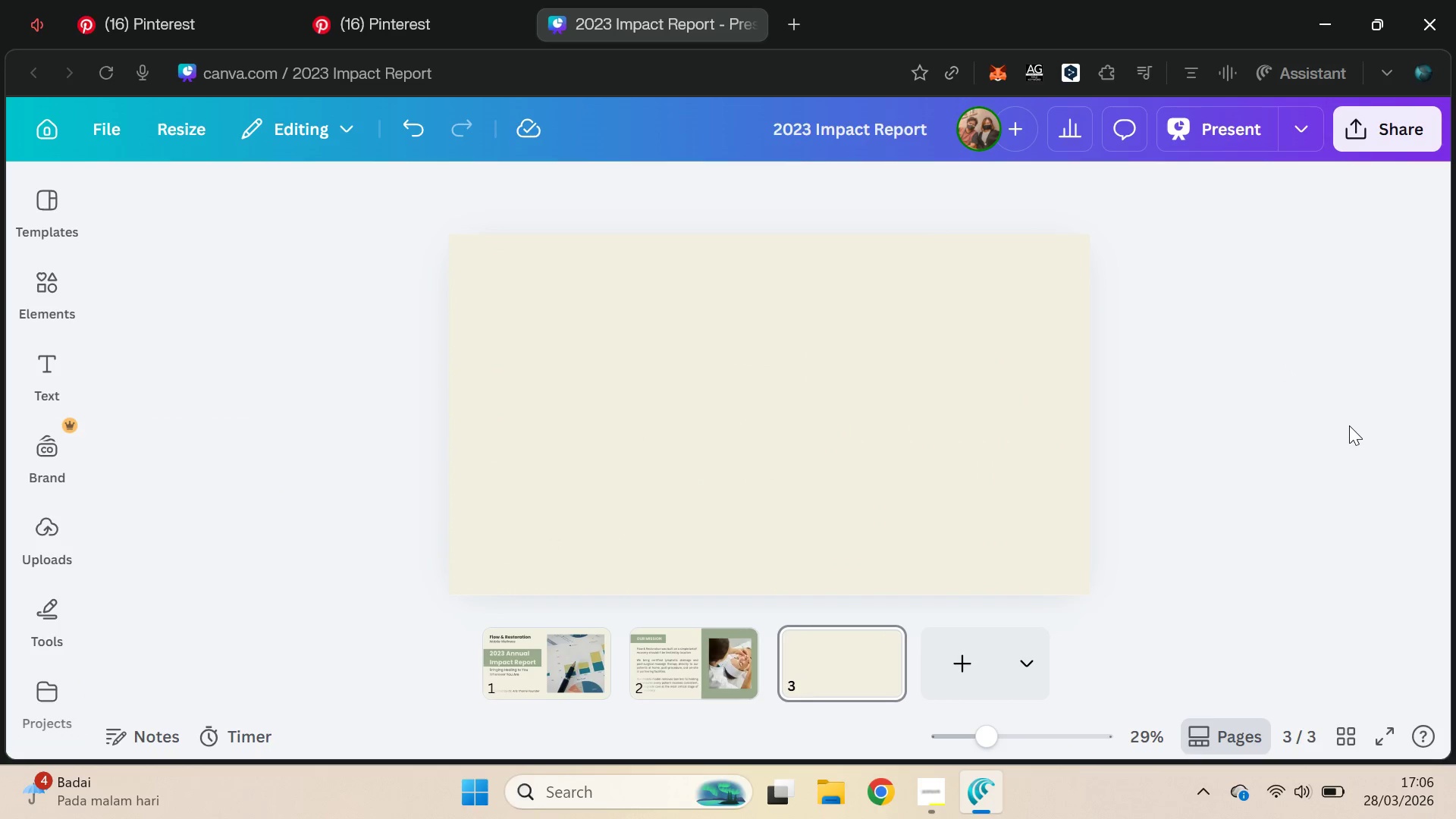 
key(Alt+AltLeft)
 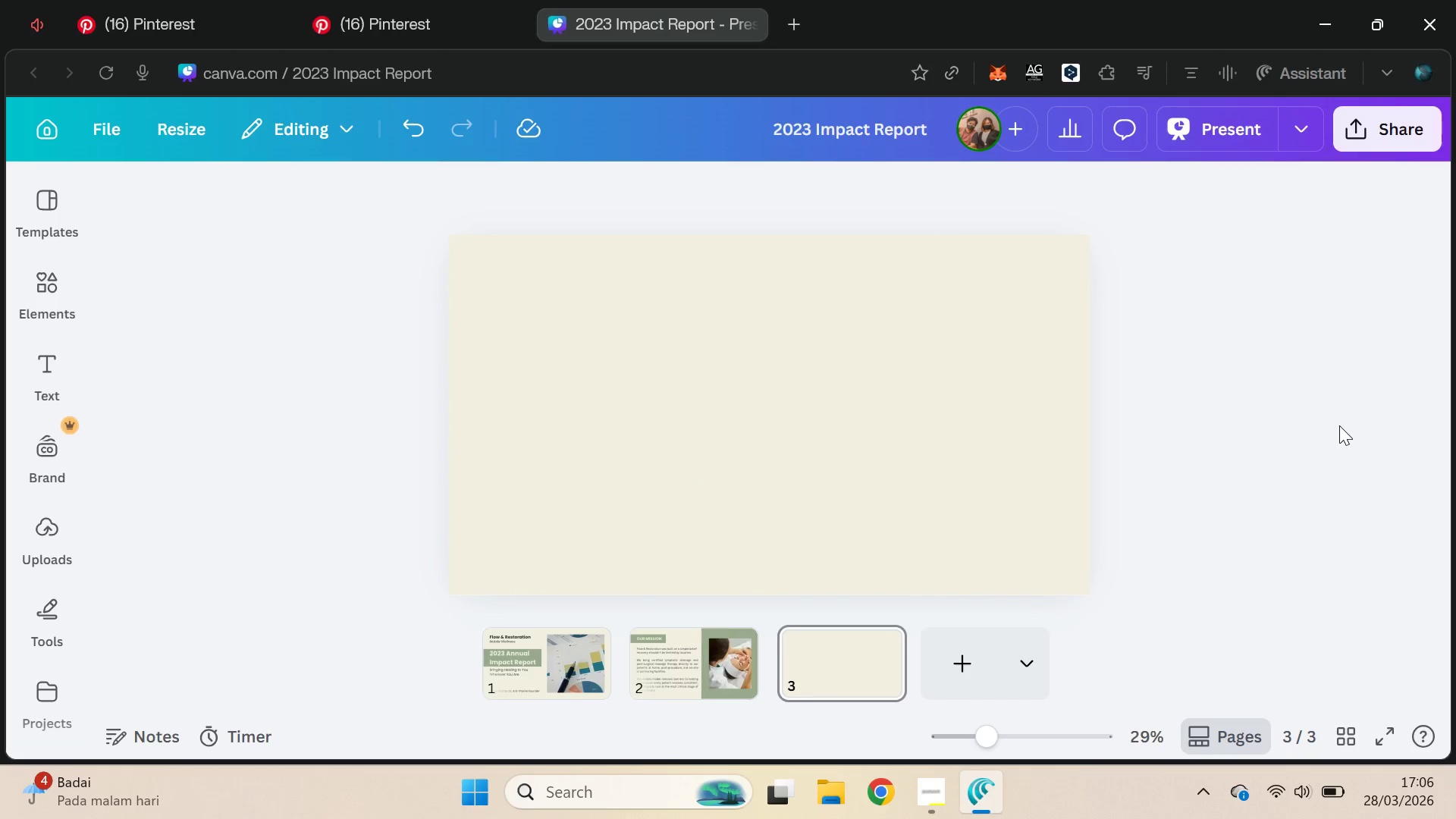 
key(Alt+Tab)